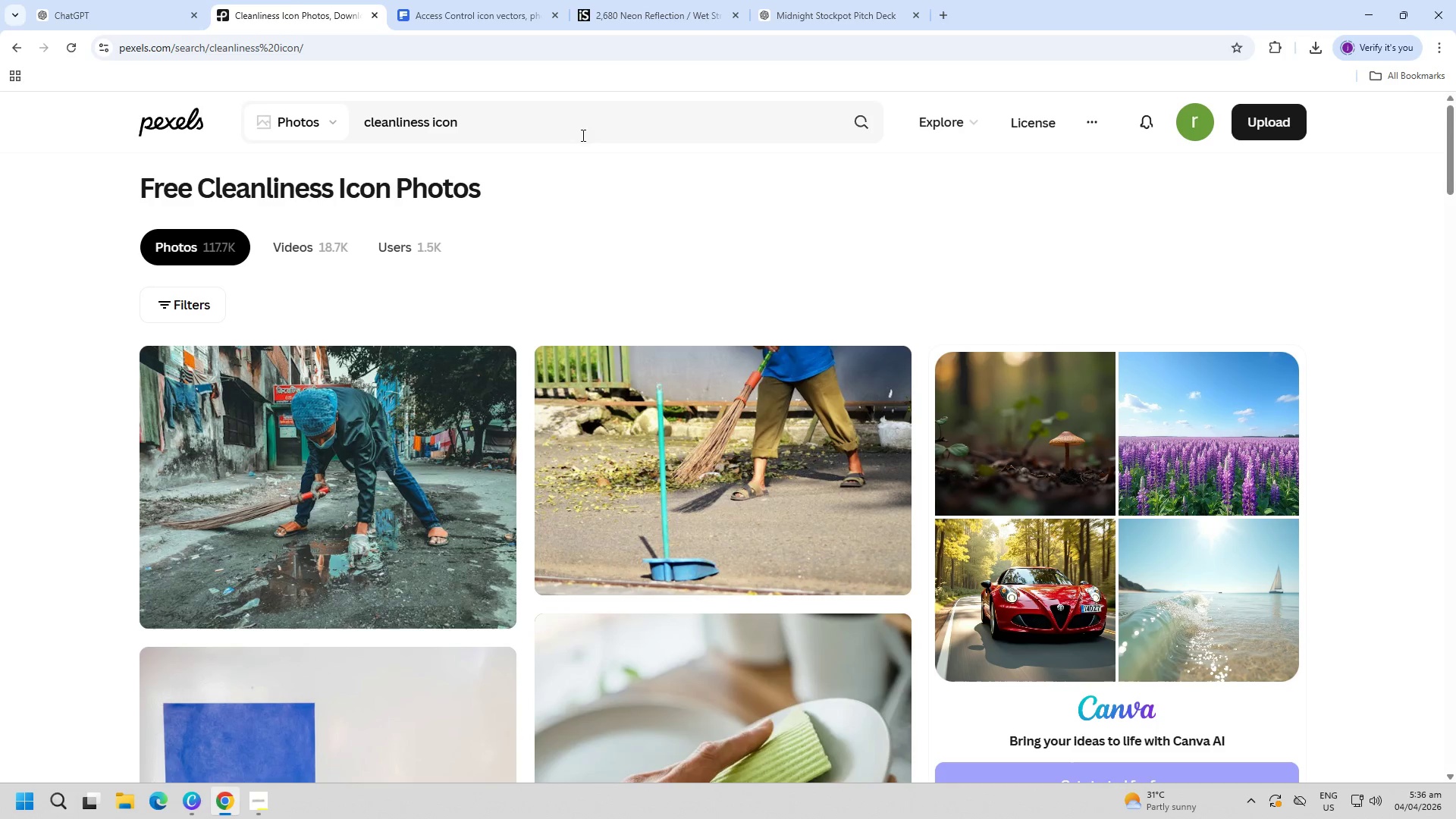 
double_click([580, 128])
 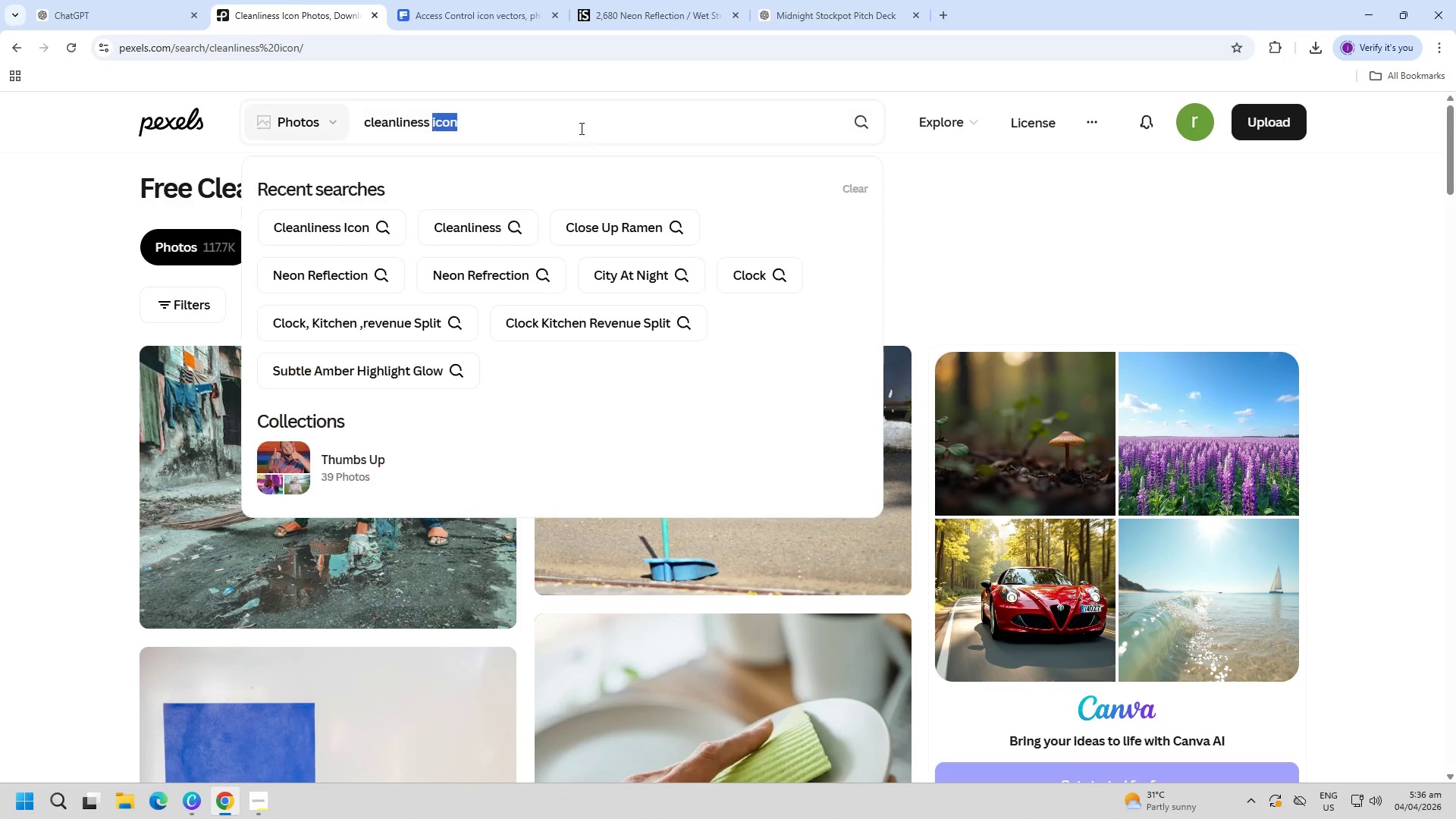 
triple_click([580, 128])
 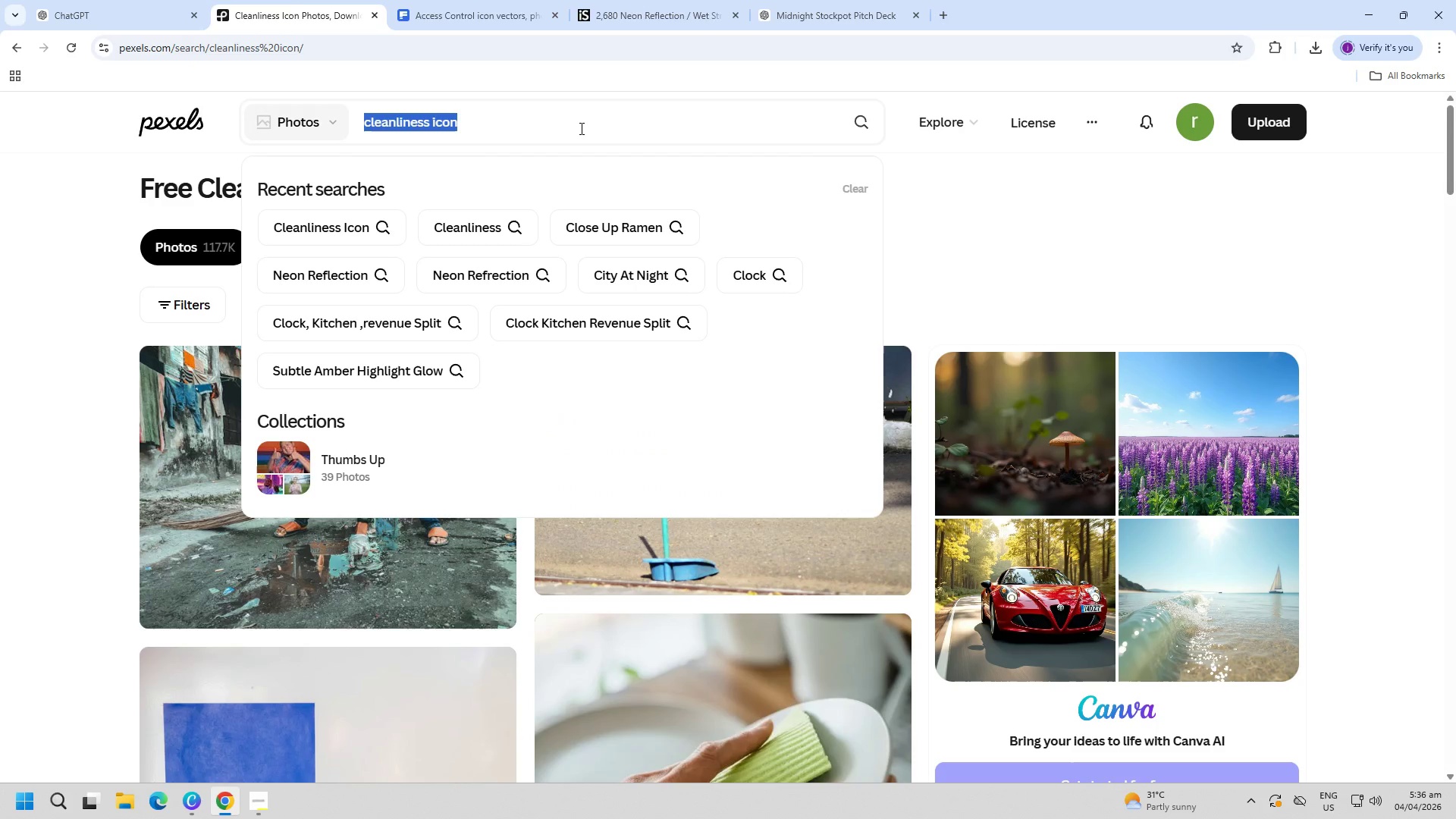 
type(cinematic kitchen shot)
 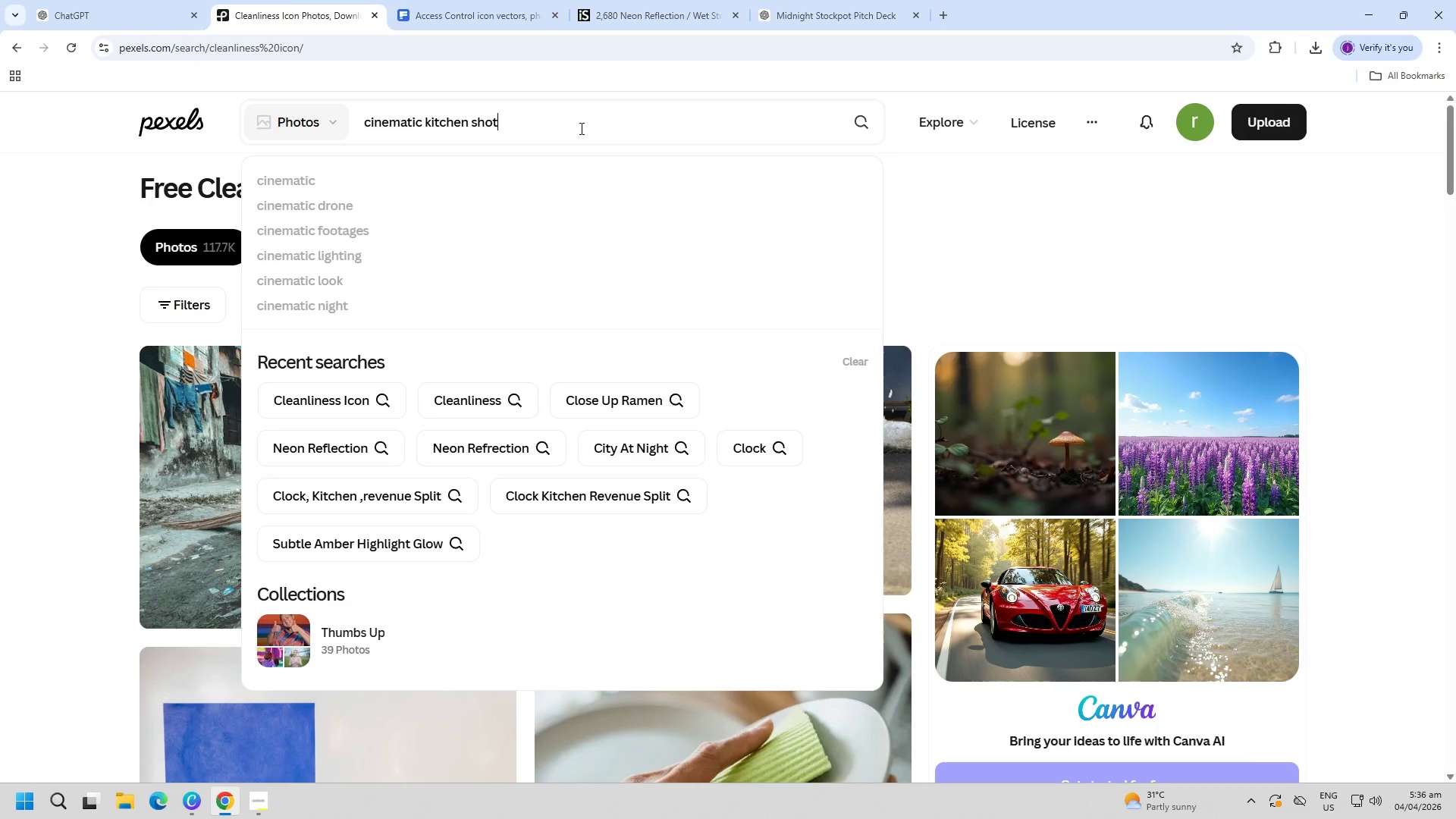 
key(Enter)
 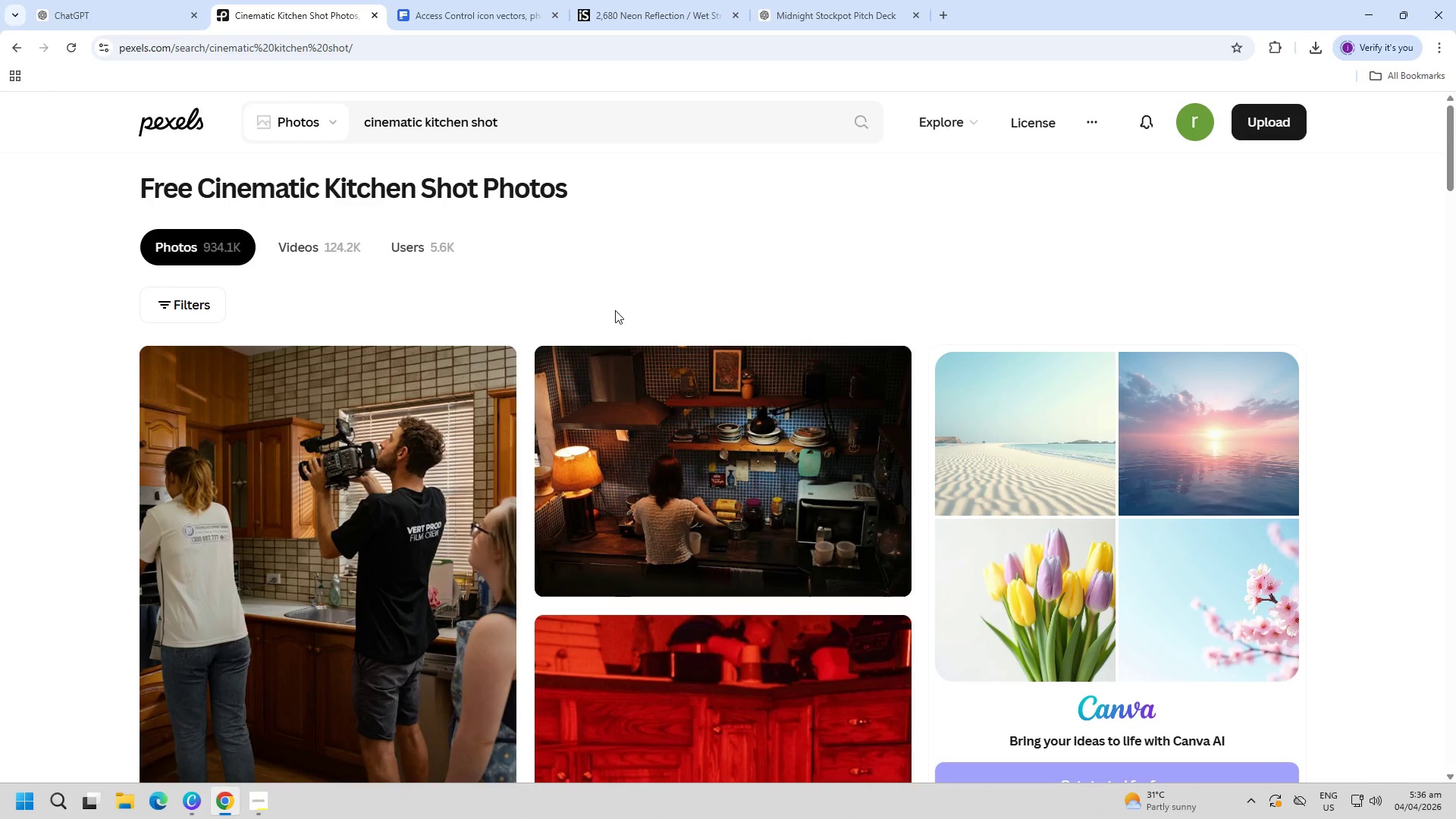 
scroll: coordinate [460, 402], scroll_direction: down, amount: 8.0
 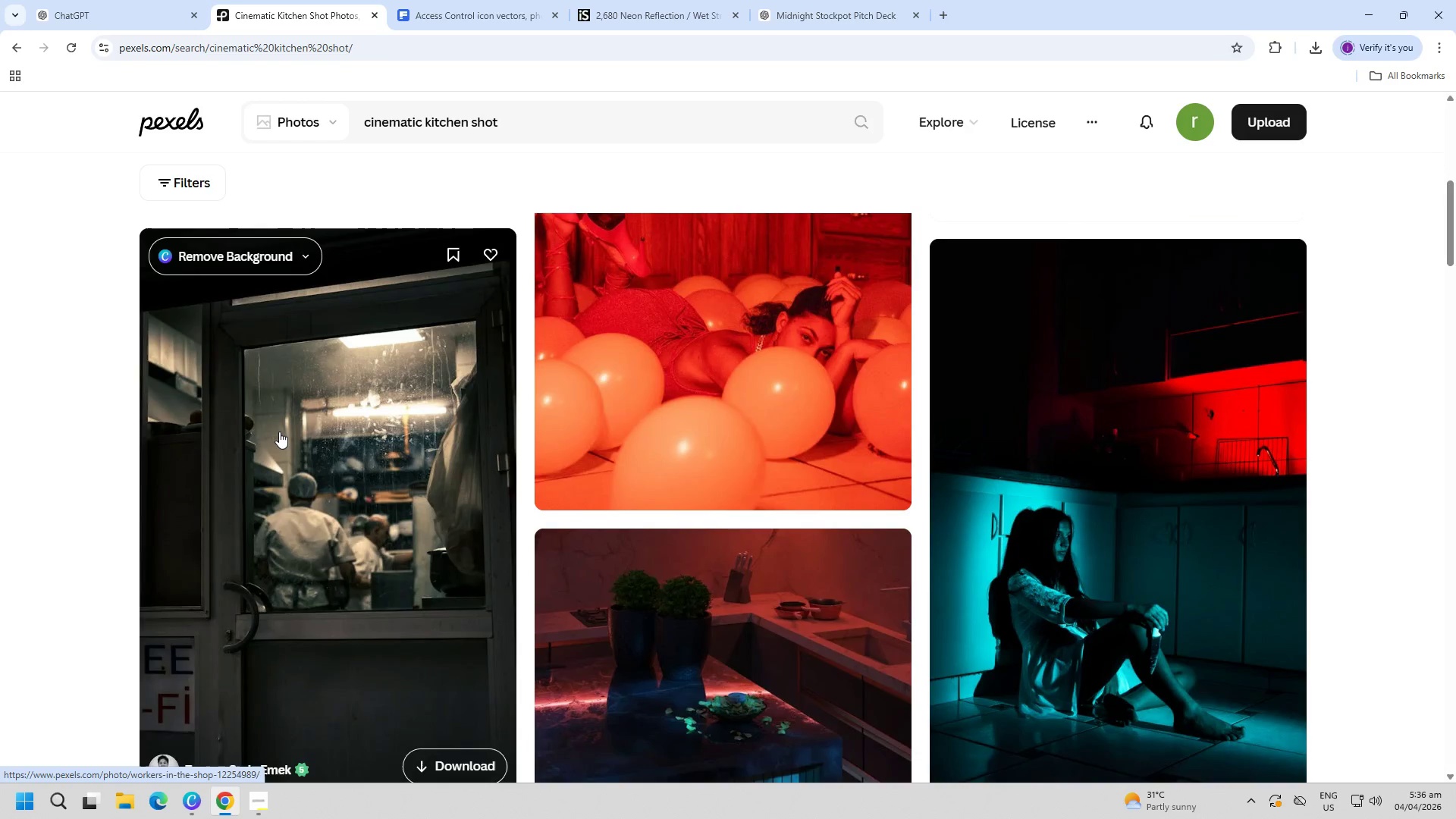 
left_click([279, 431])
 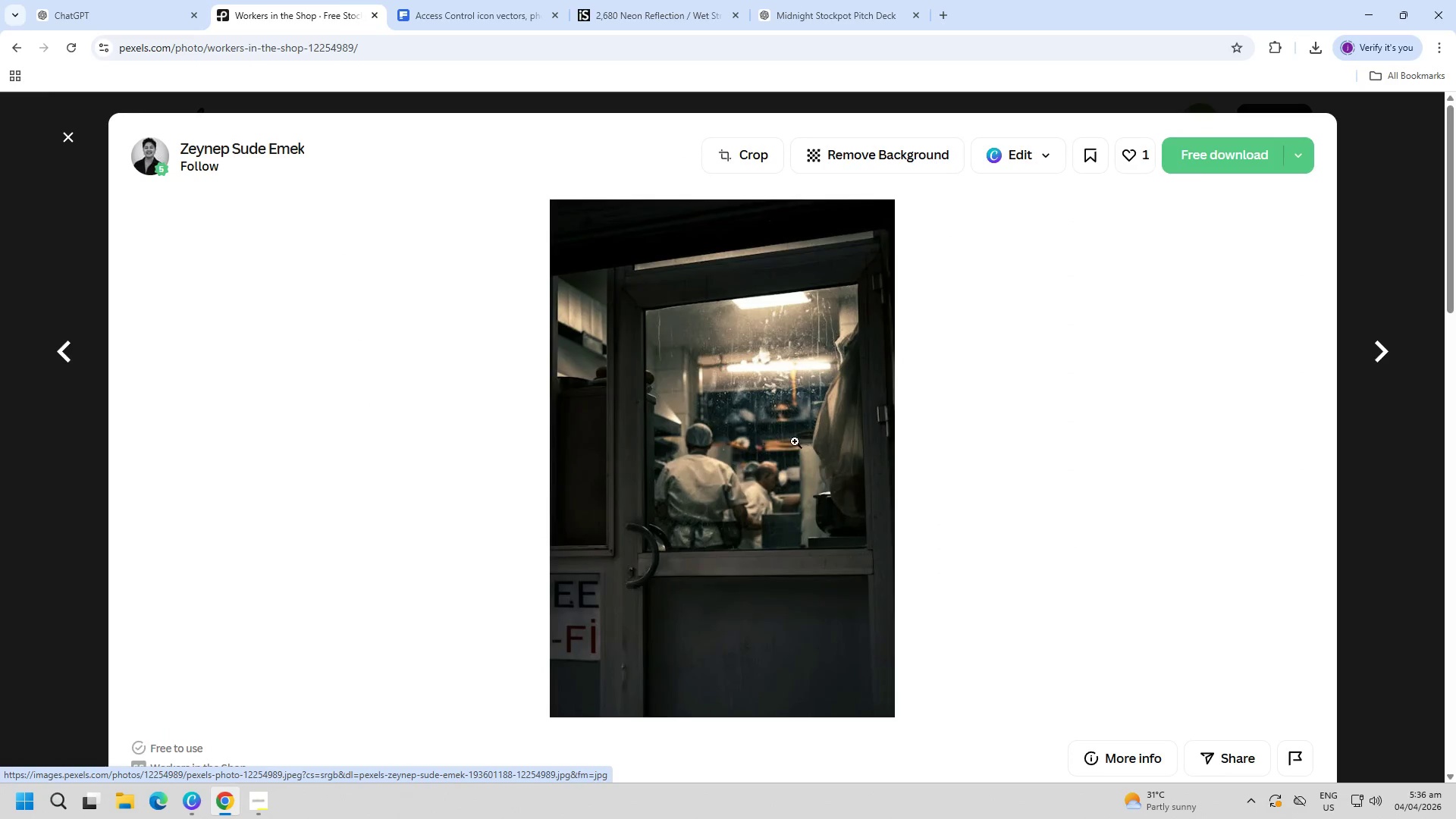 
key(Escape)
 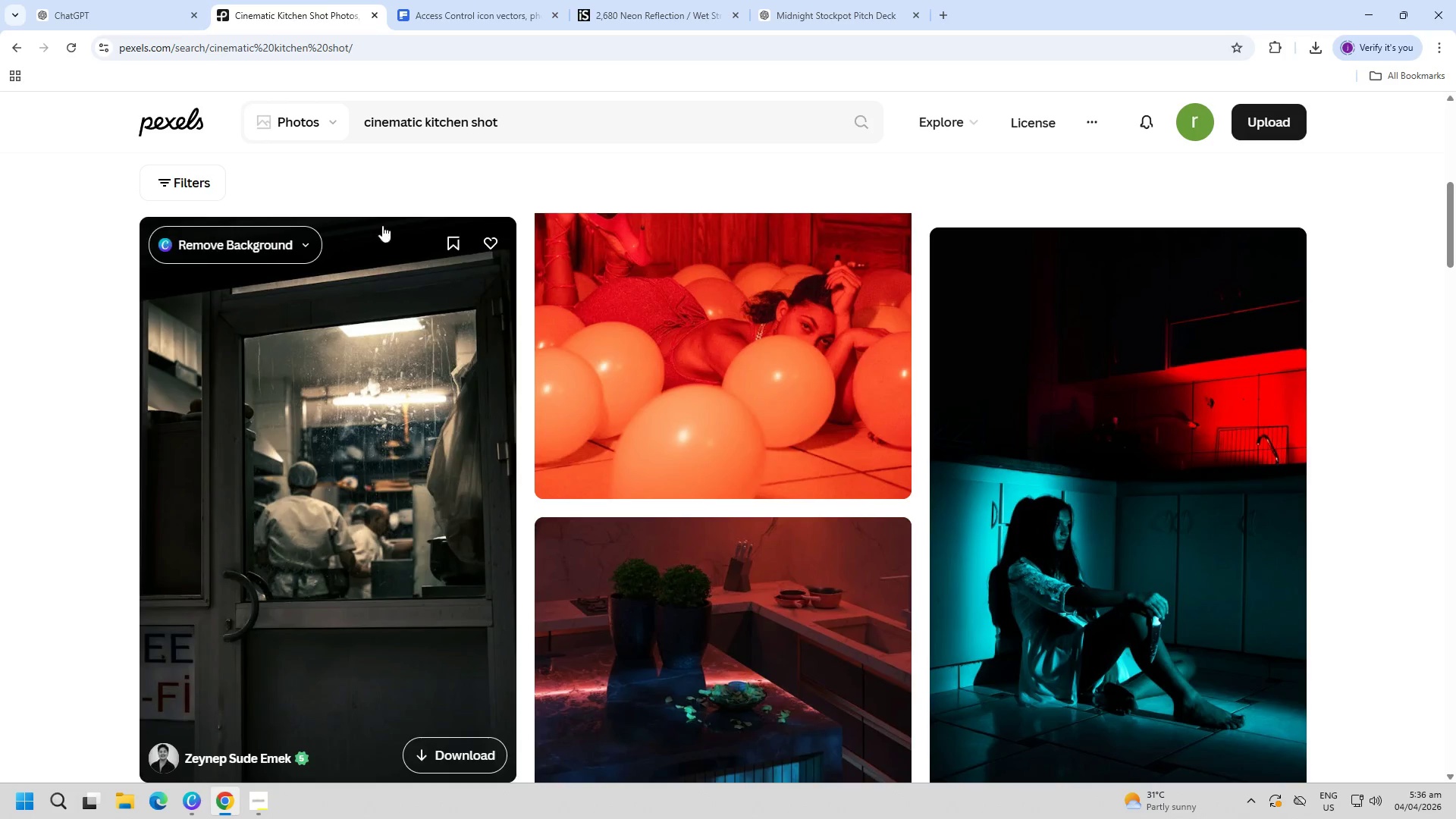 
left_click([328, 253])
 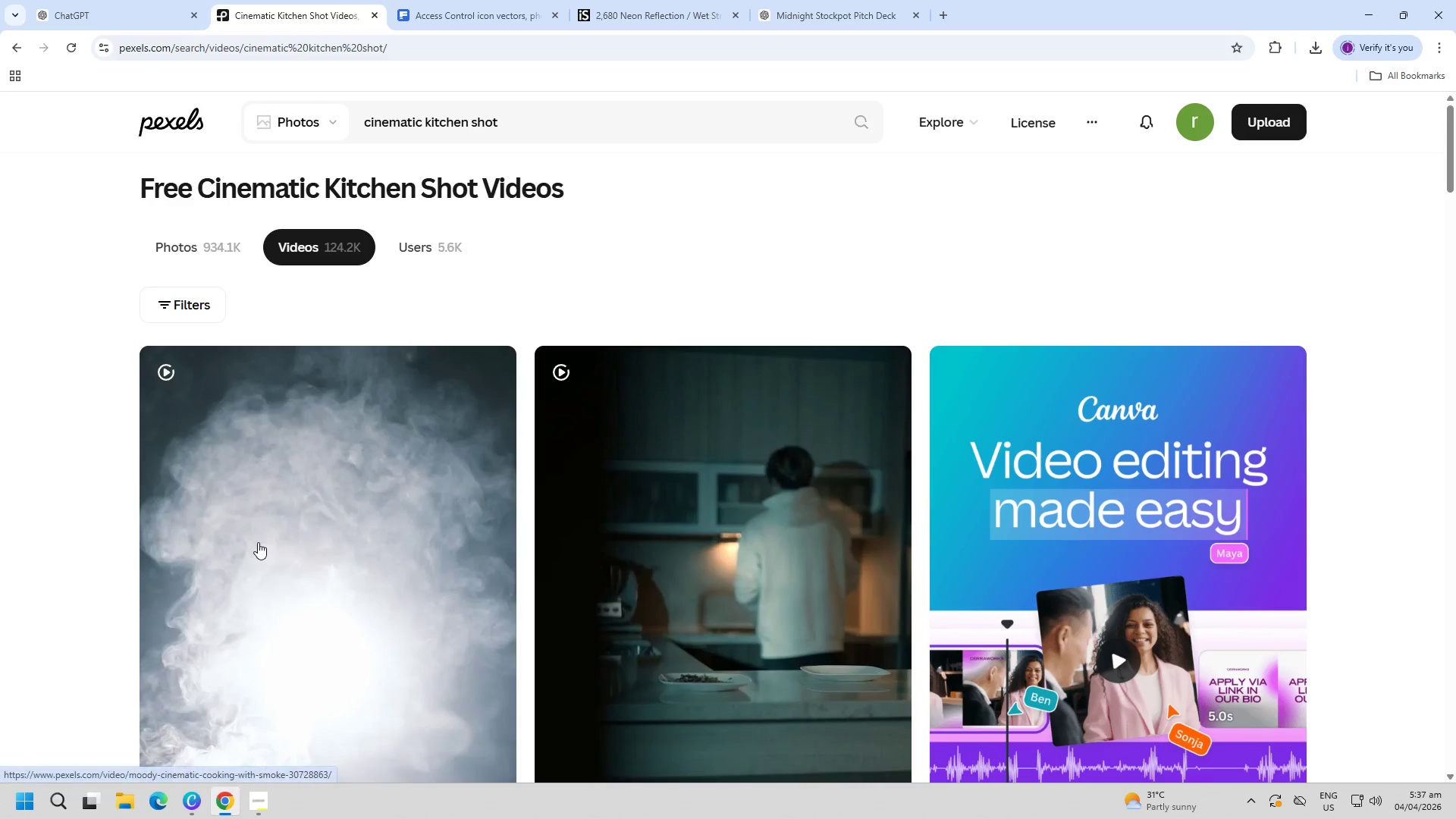 
scroll: coordinate [459, 404], scroll_direction: up, amount: 13.0
 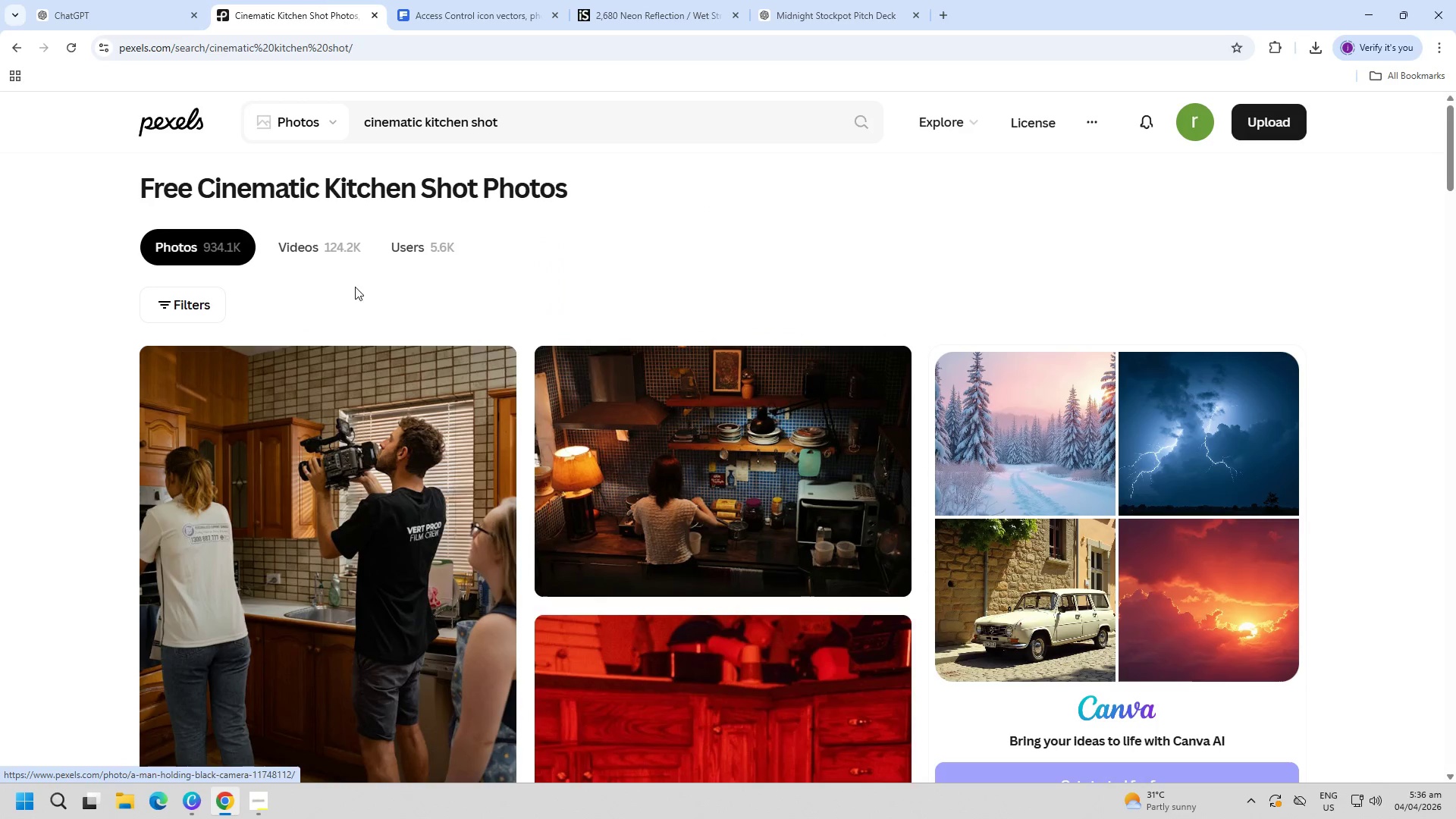 
scroll: coordinate [105, 551], scroll_direction: down, amount: 2.0
 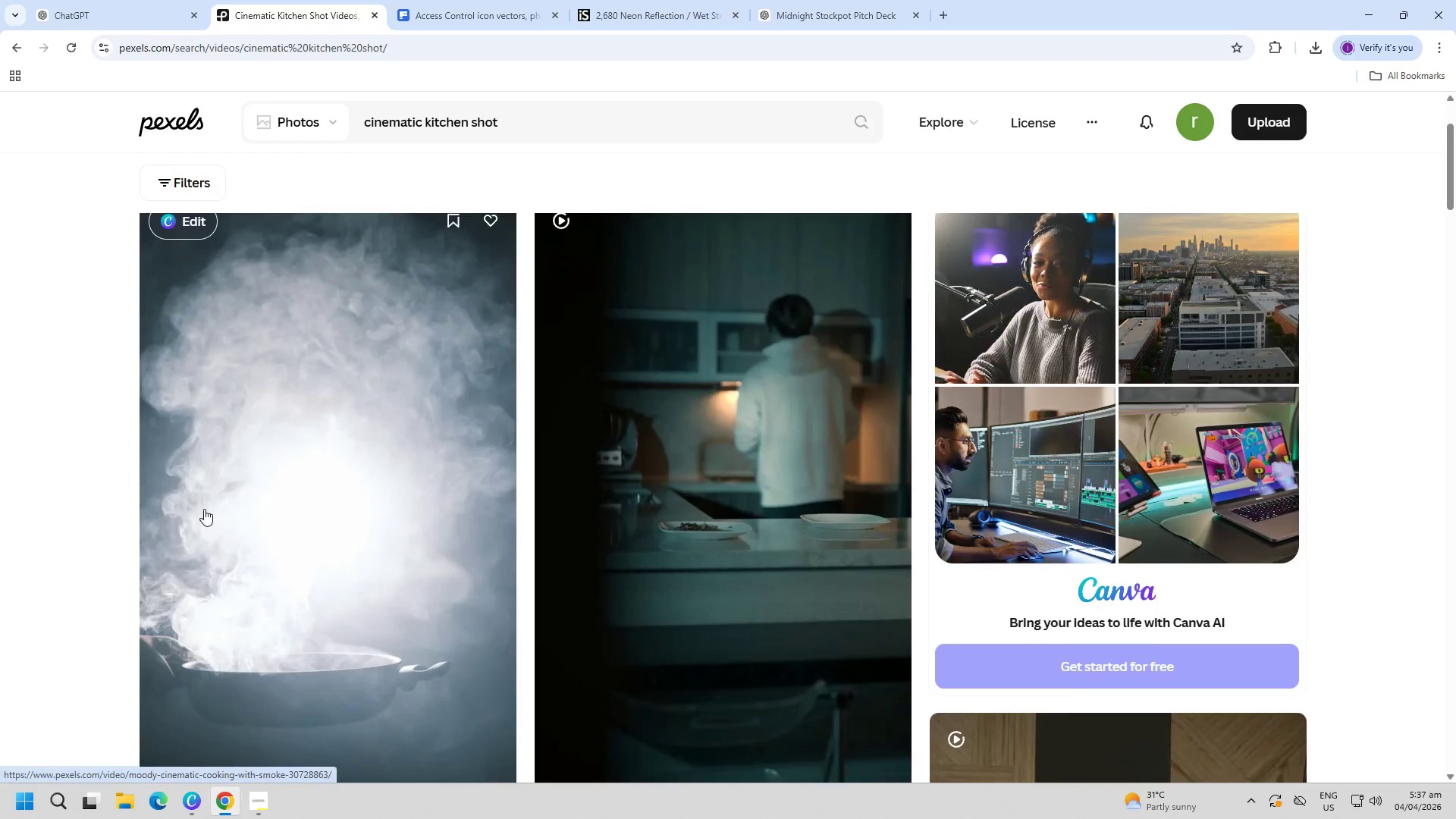 
left_click([310, 435])
 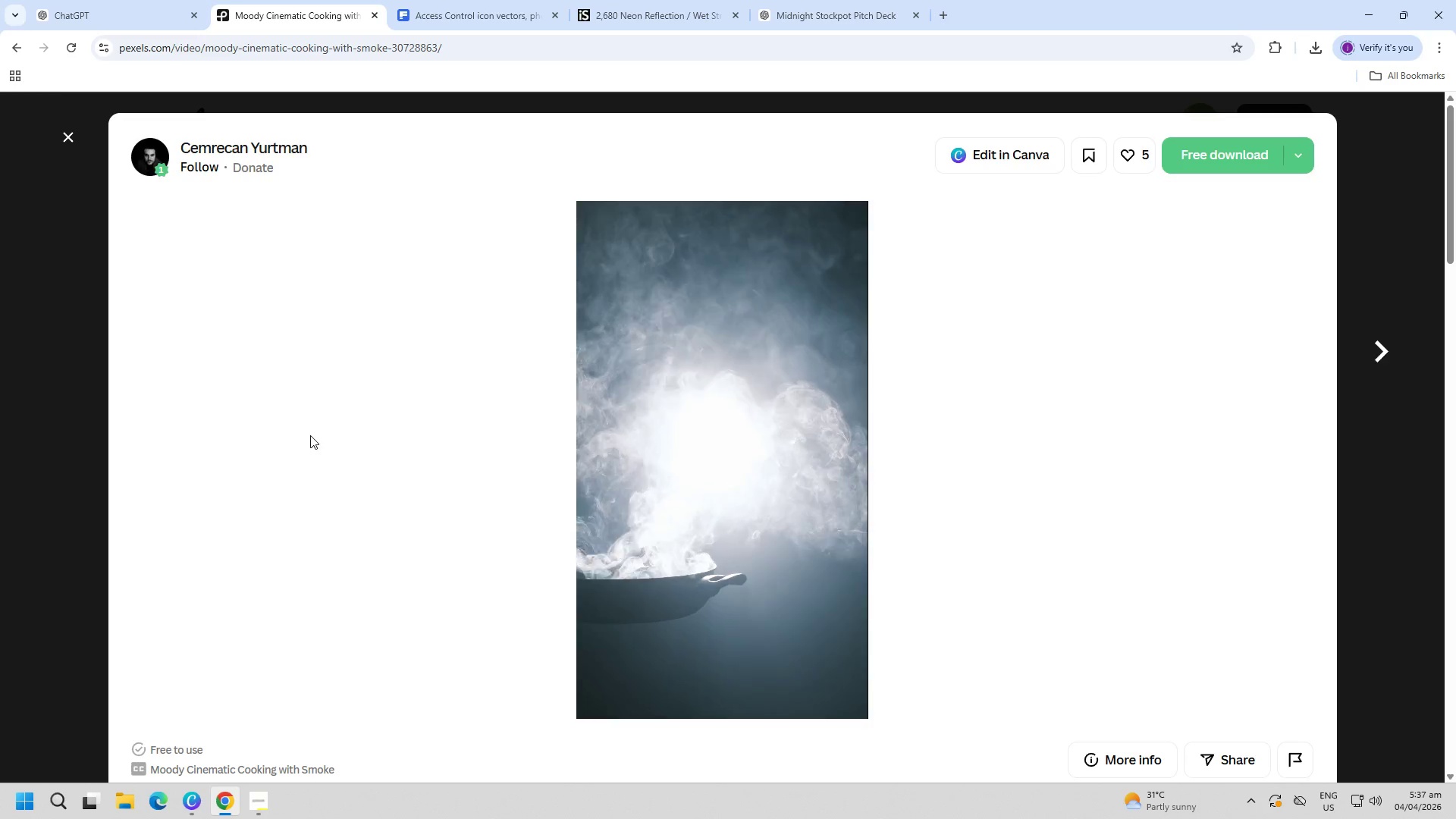 
scroll: coordinate [221, 505], scroll_direction: down, amount: 2.0
 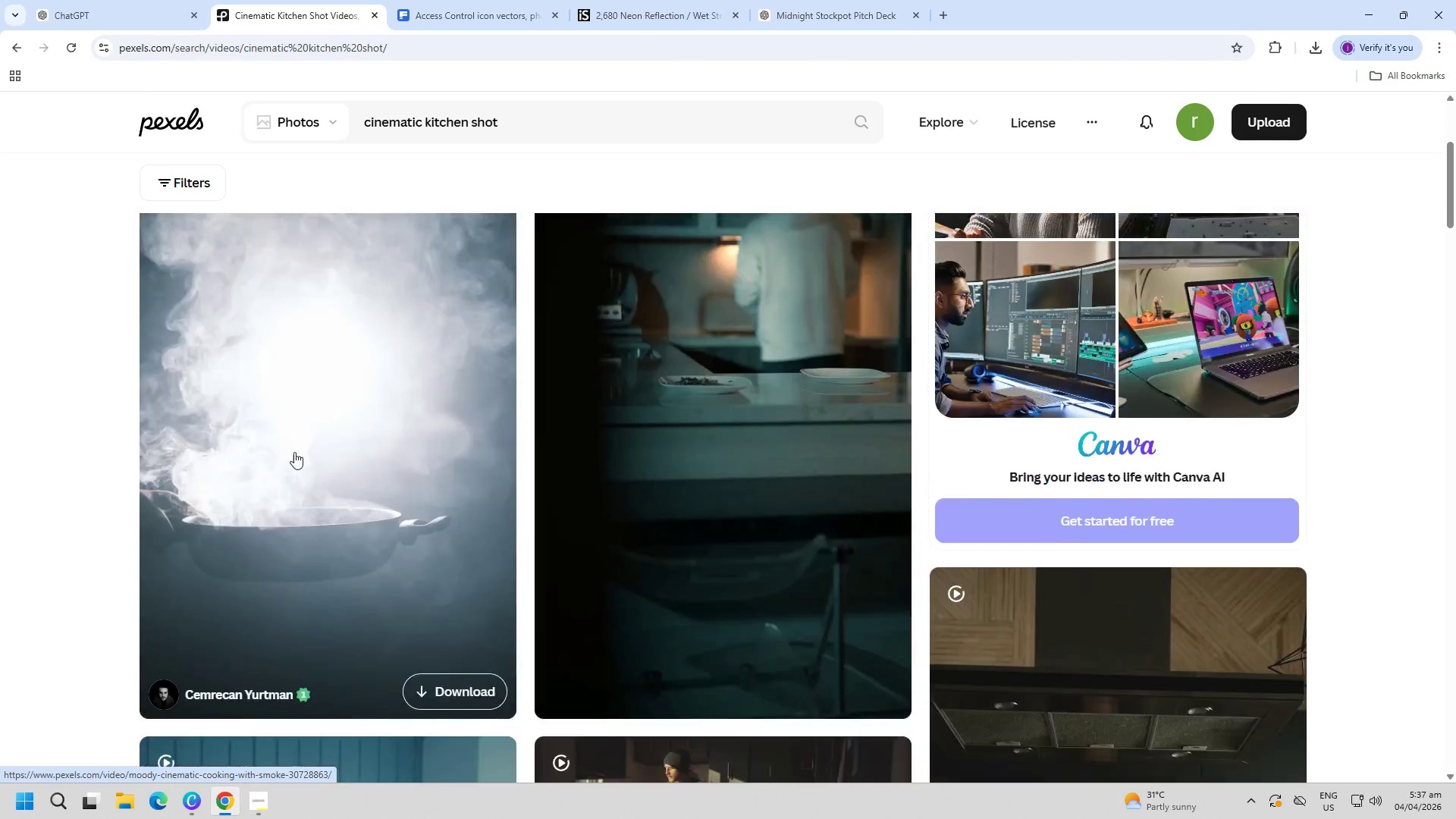 
wait(7.09)
 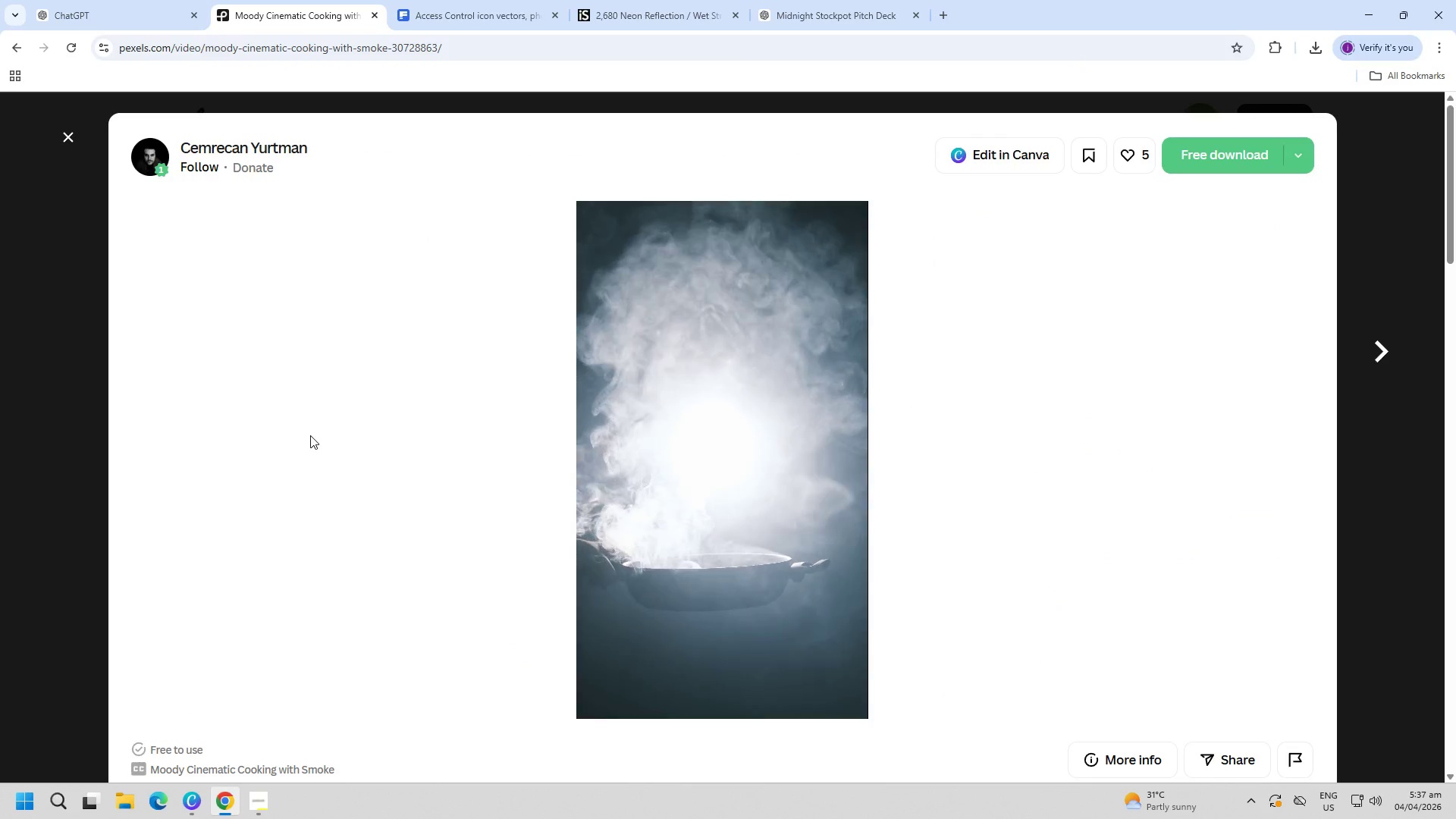 
key(Escape)
 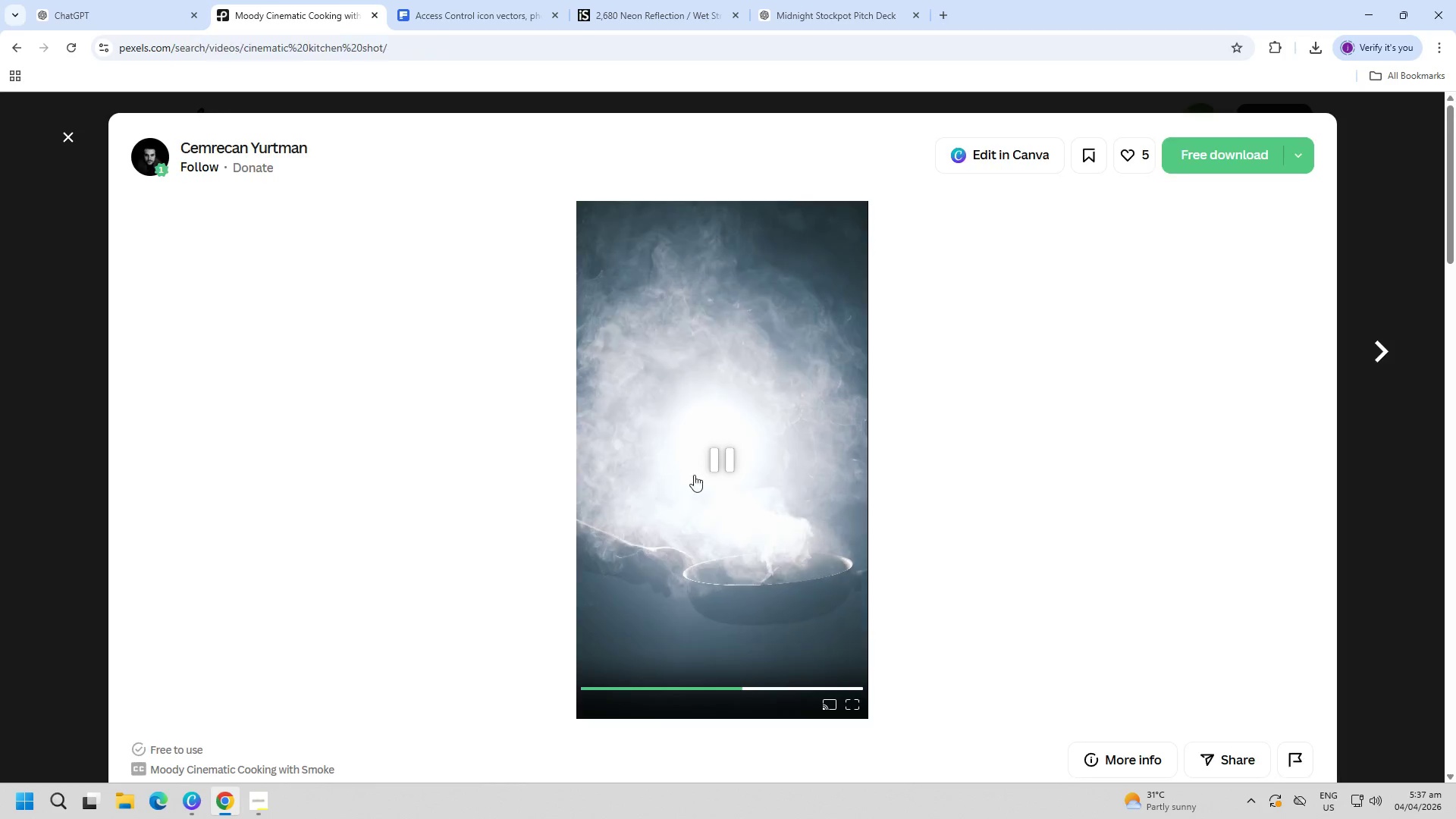 
scroll: coordinate [754, 466], scroll_direction: down, amount: 9.0
 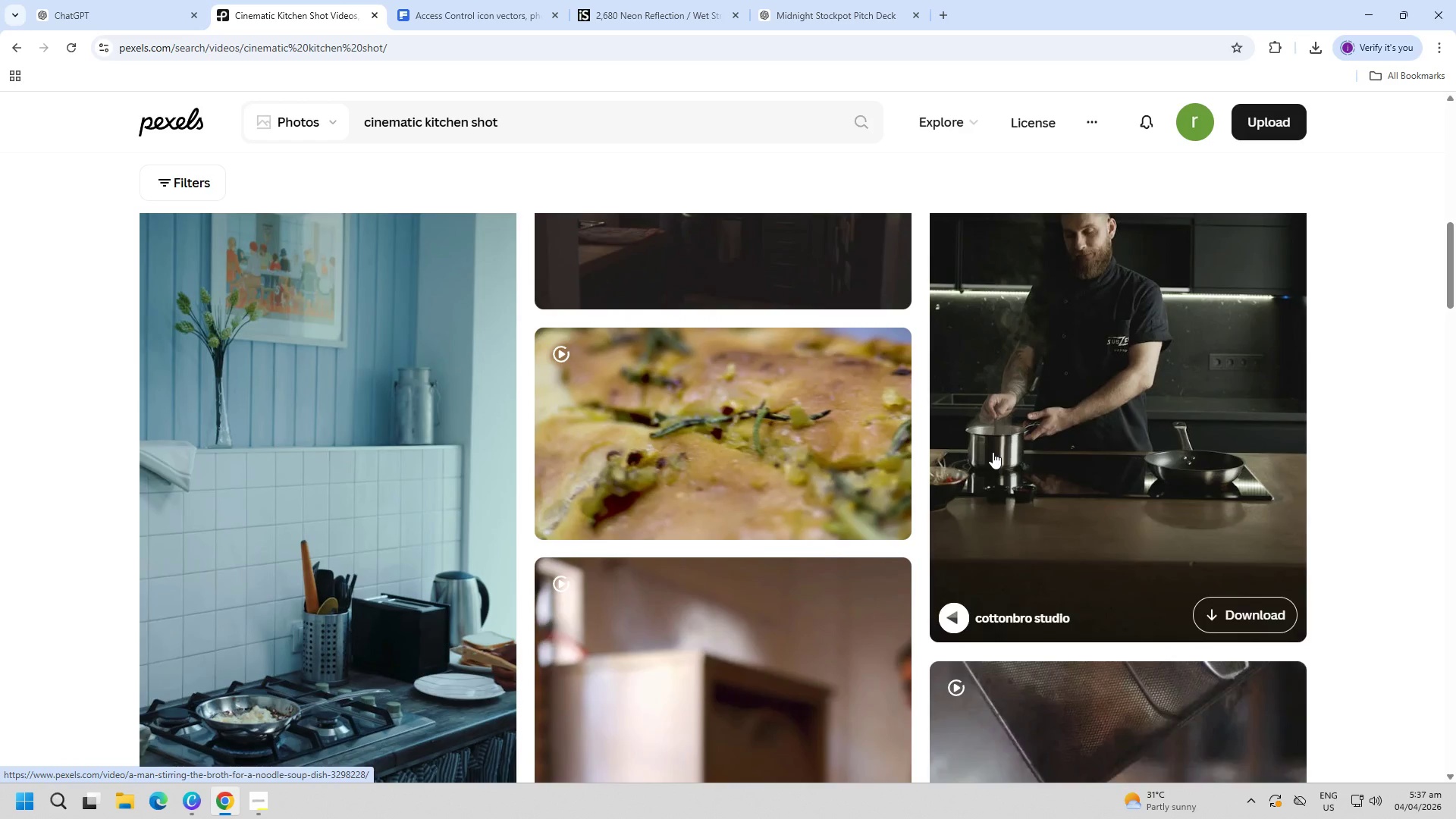 
left_click([993, 452])
 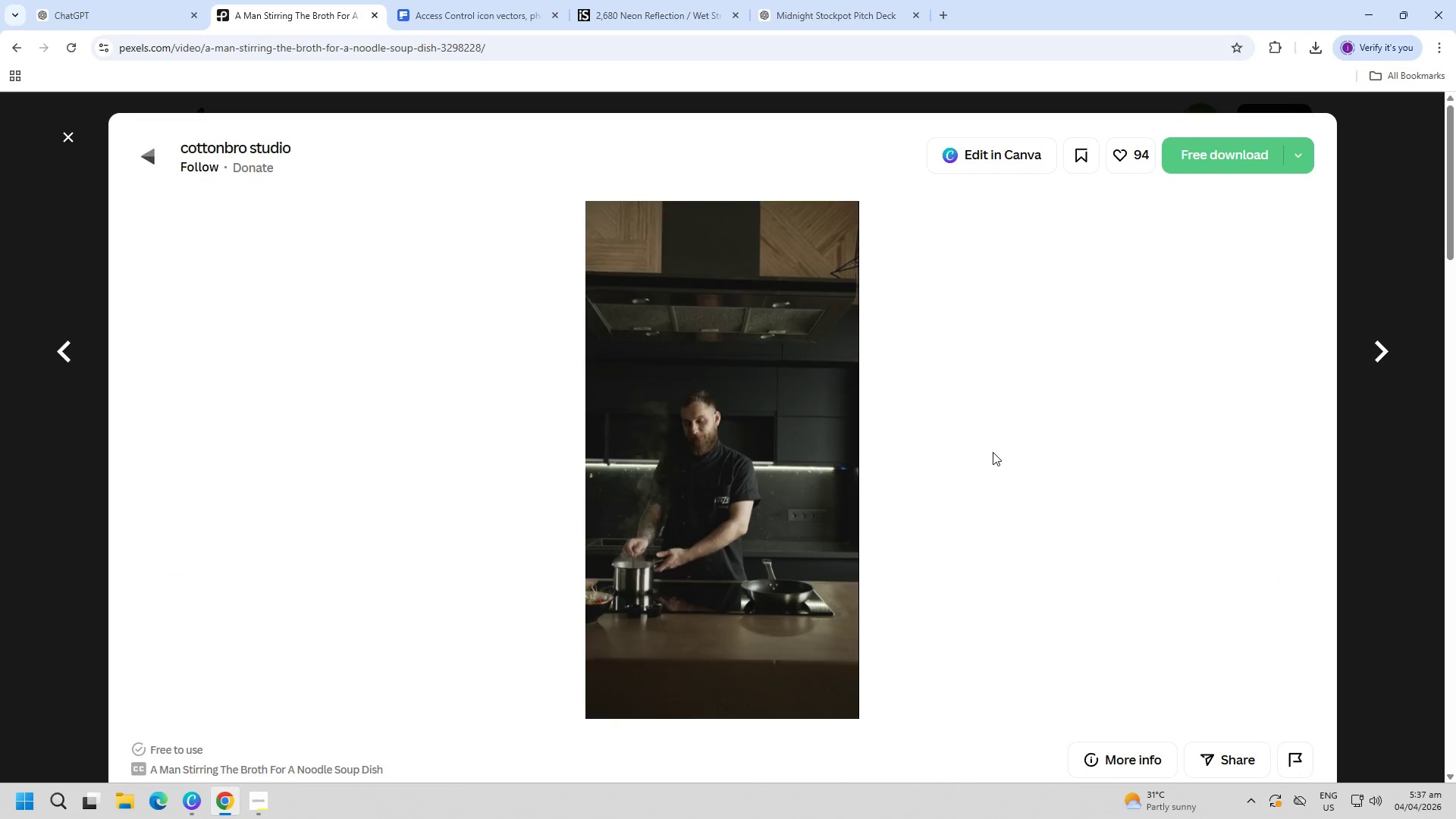 
key(Escape)
 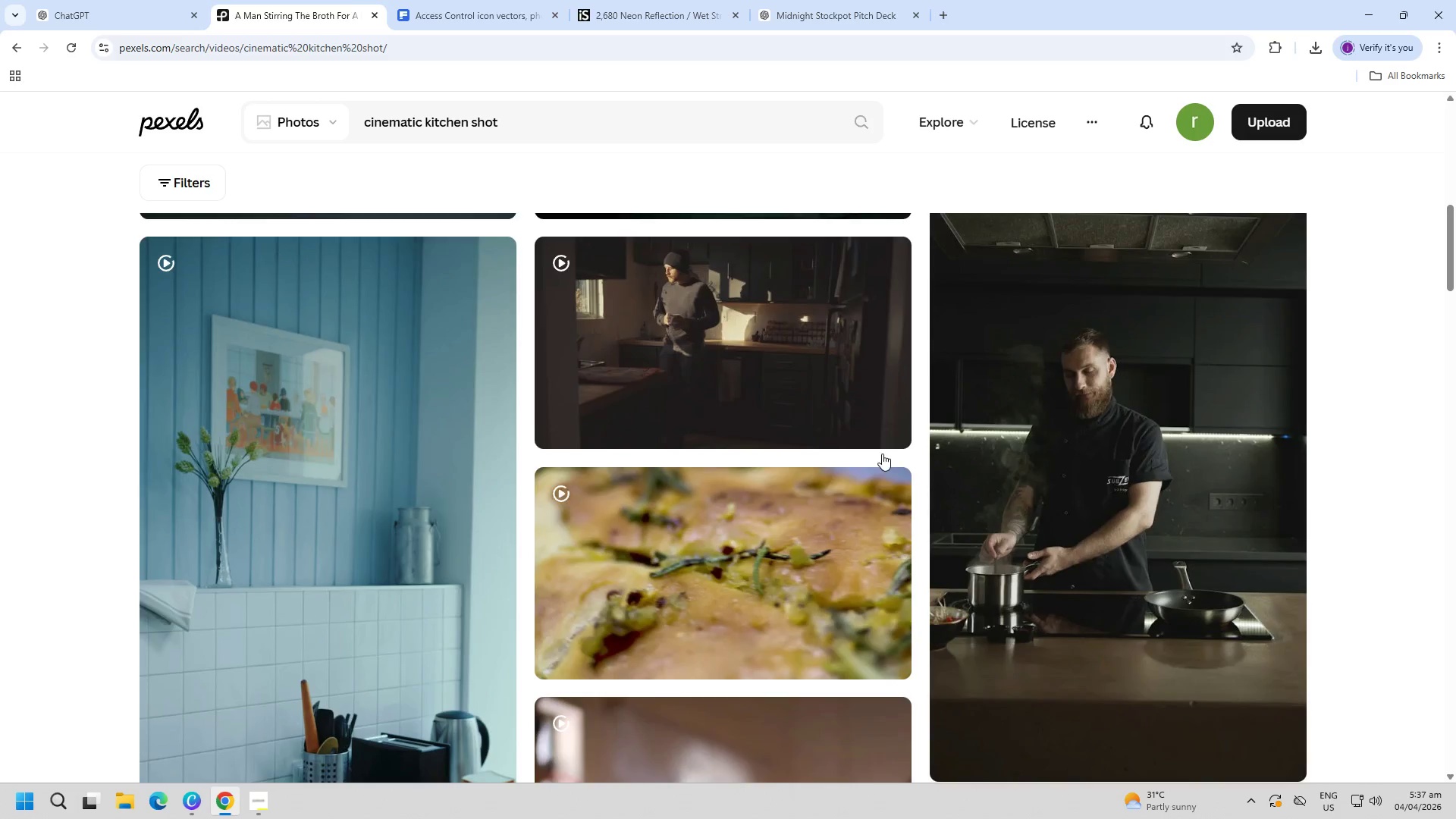 
scroll: coordinate [738, 497], scroll_direction: down, amount: 29.0
 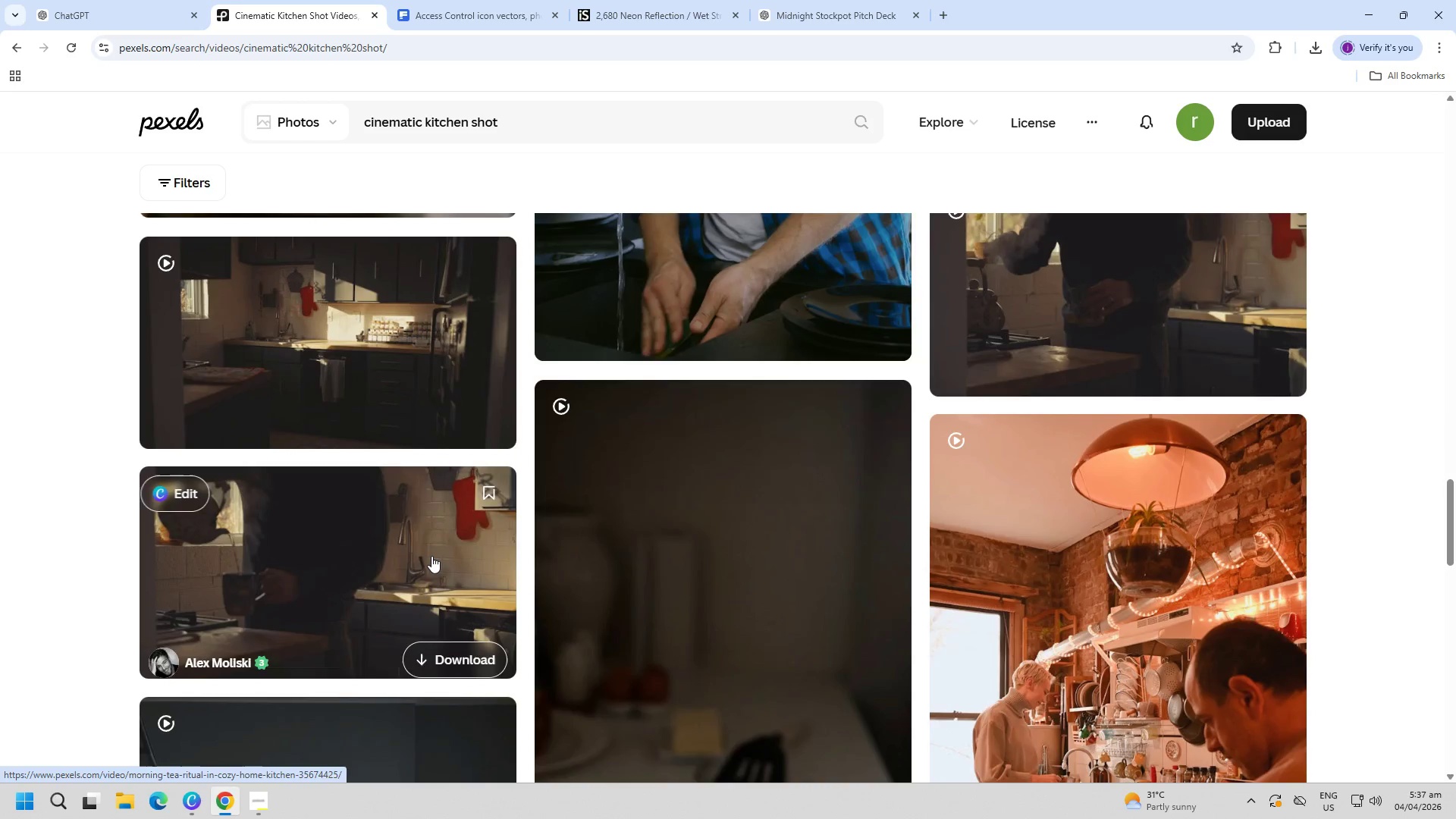 
left_click([425, 553])
 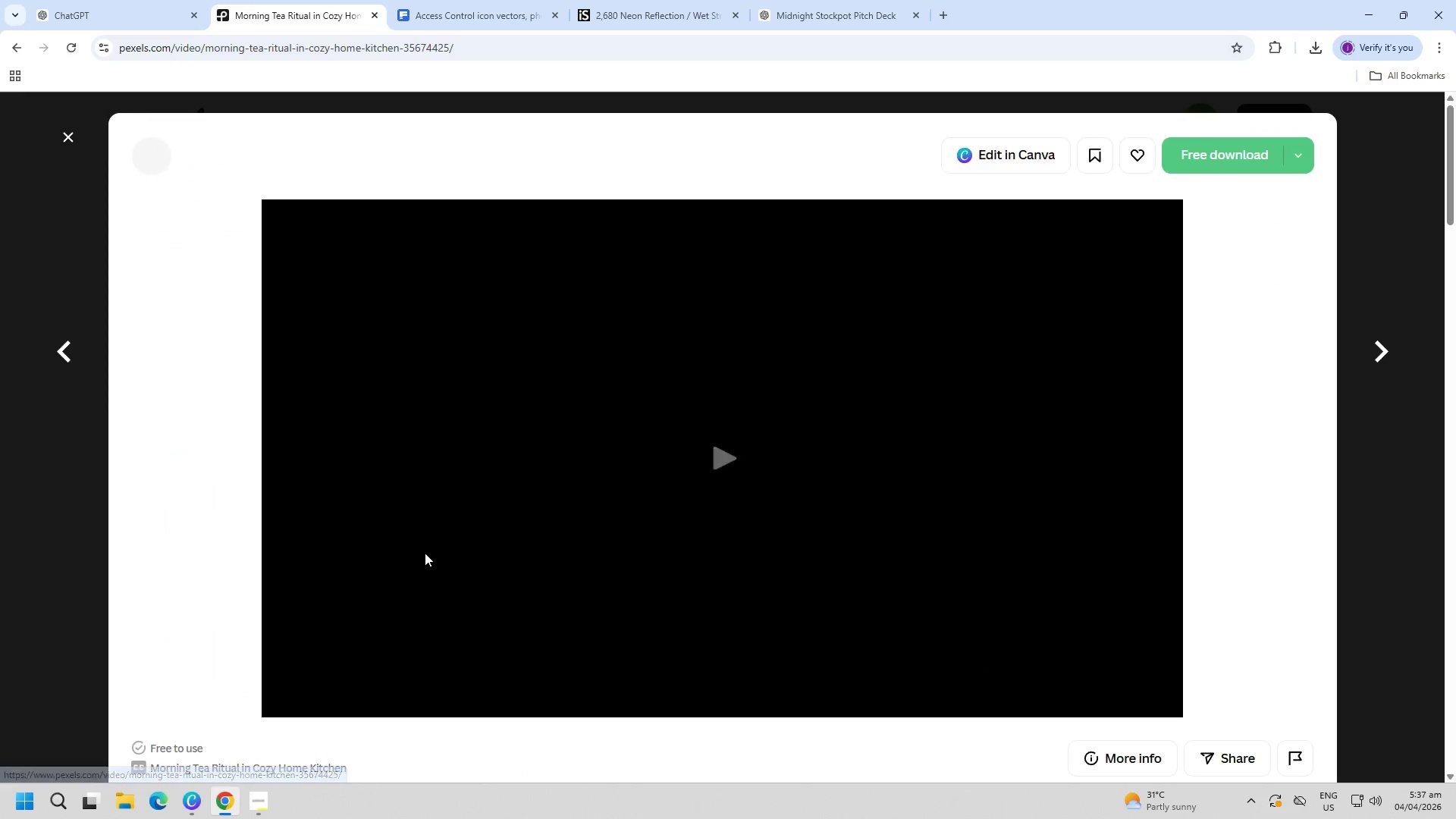 
key(Escape)
 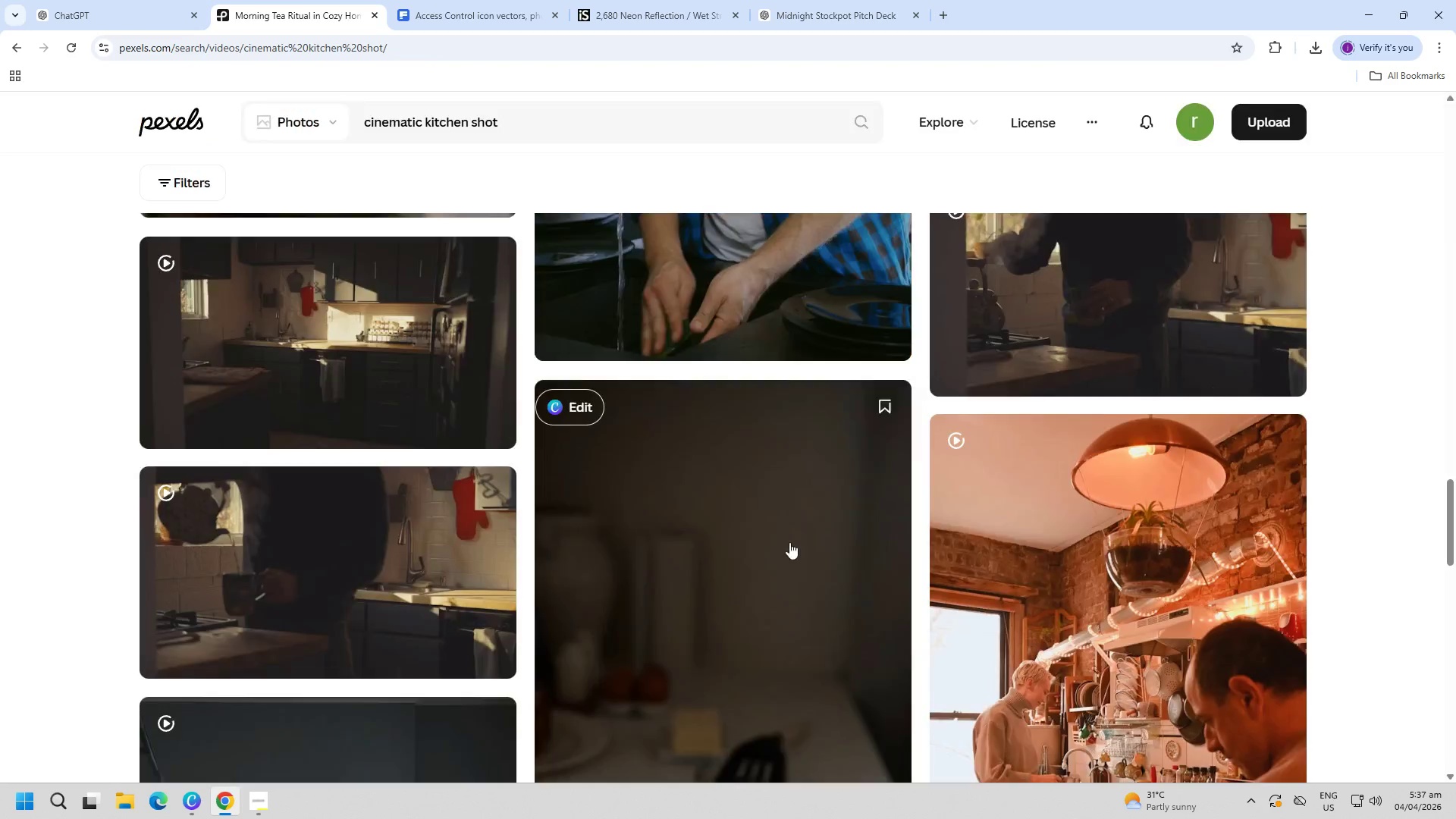 
scroll: coordinate [825, 522], scroll_direction: down, amount: 3.0
 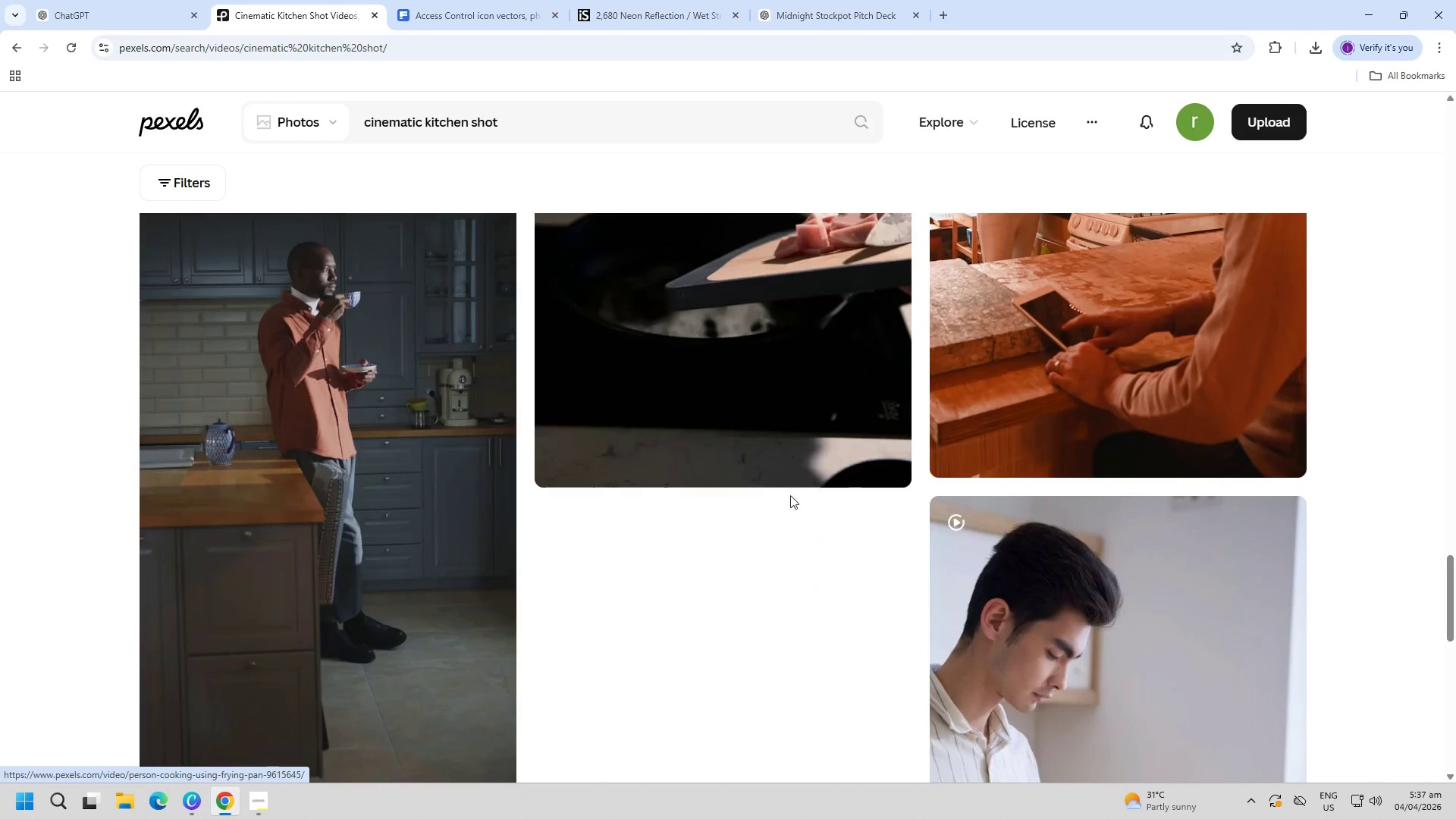 
left_click([755, 445])
 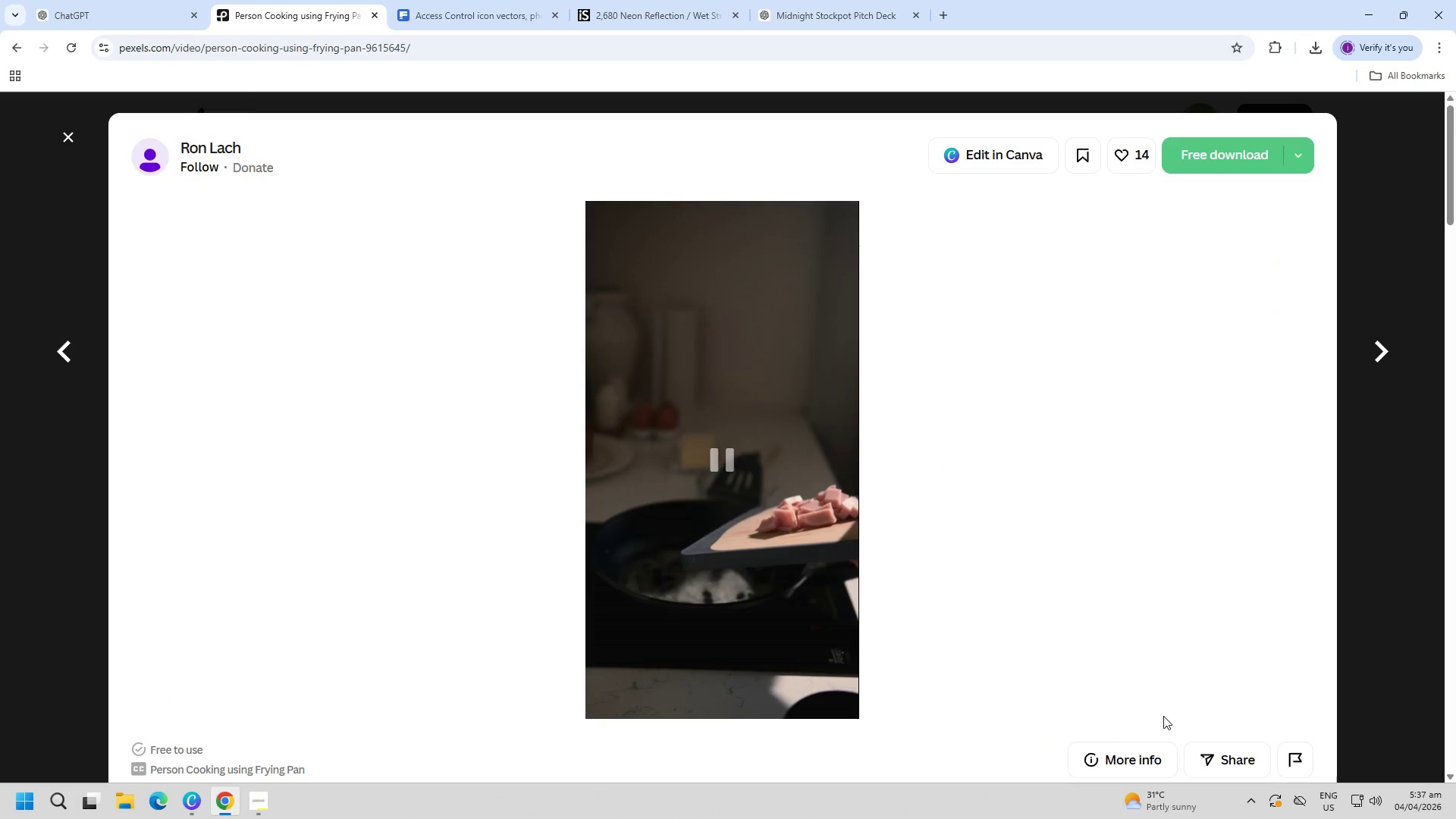 
scroll: coordinate [749, 404], scroll_direction: up, amount: 3.0
 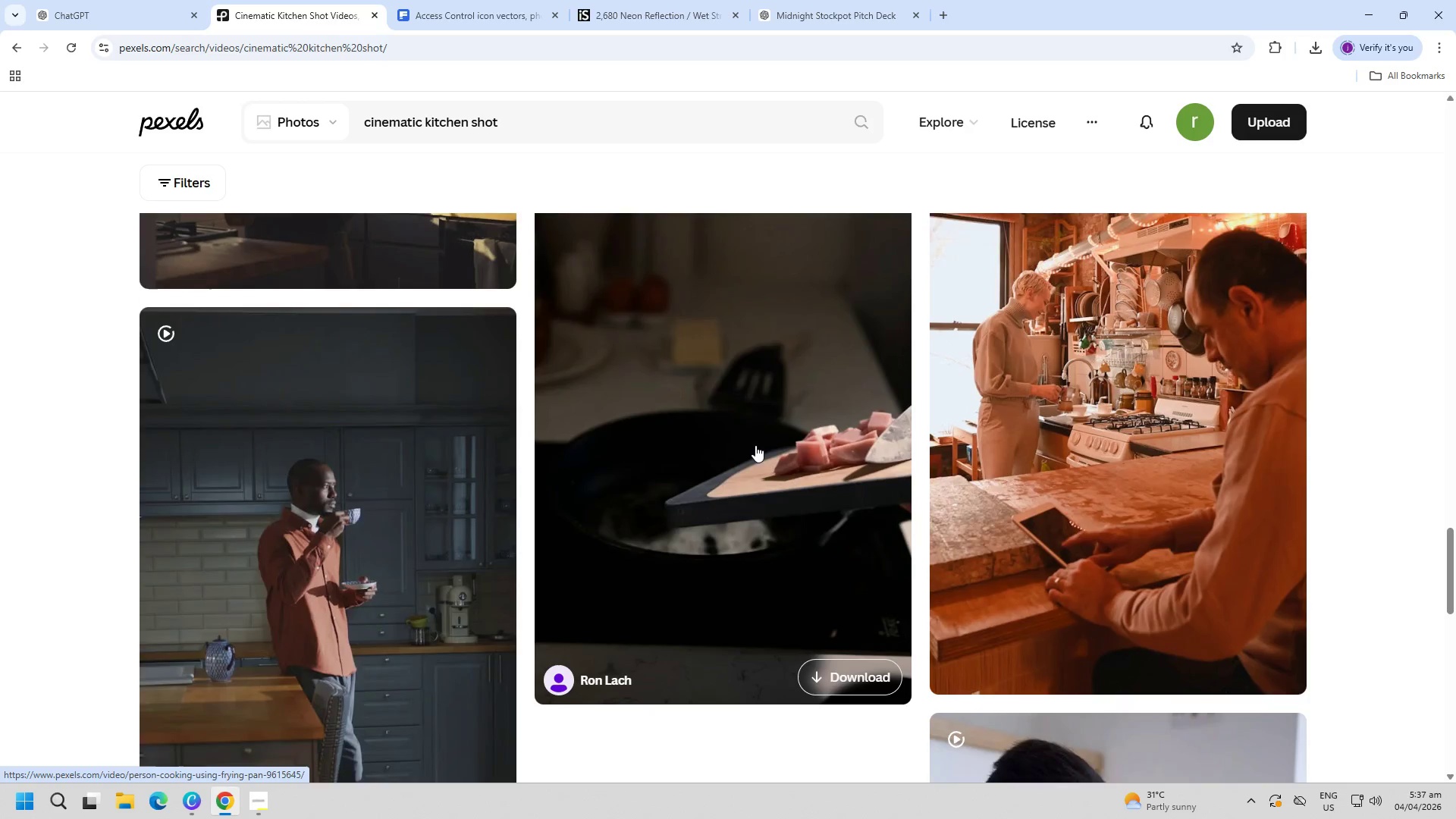 
left_click([695, 471])
 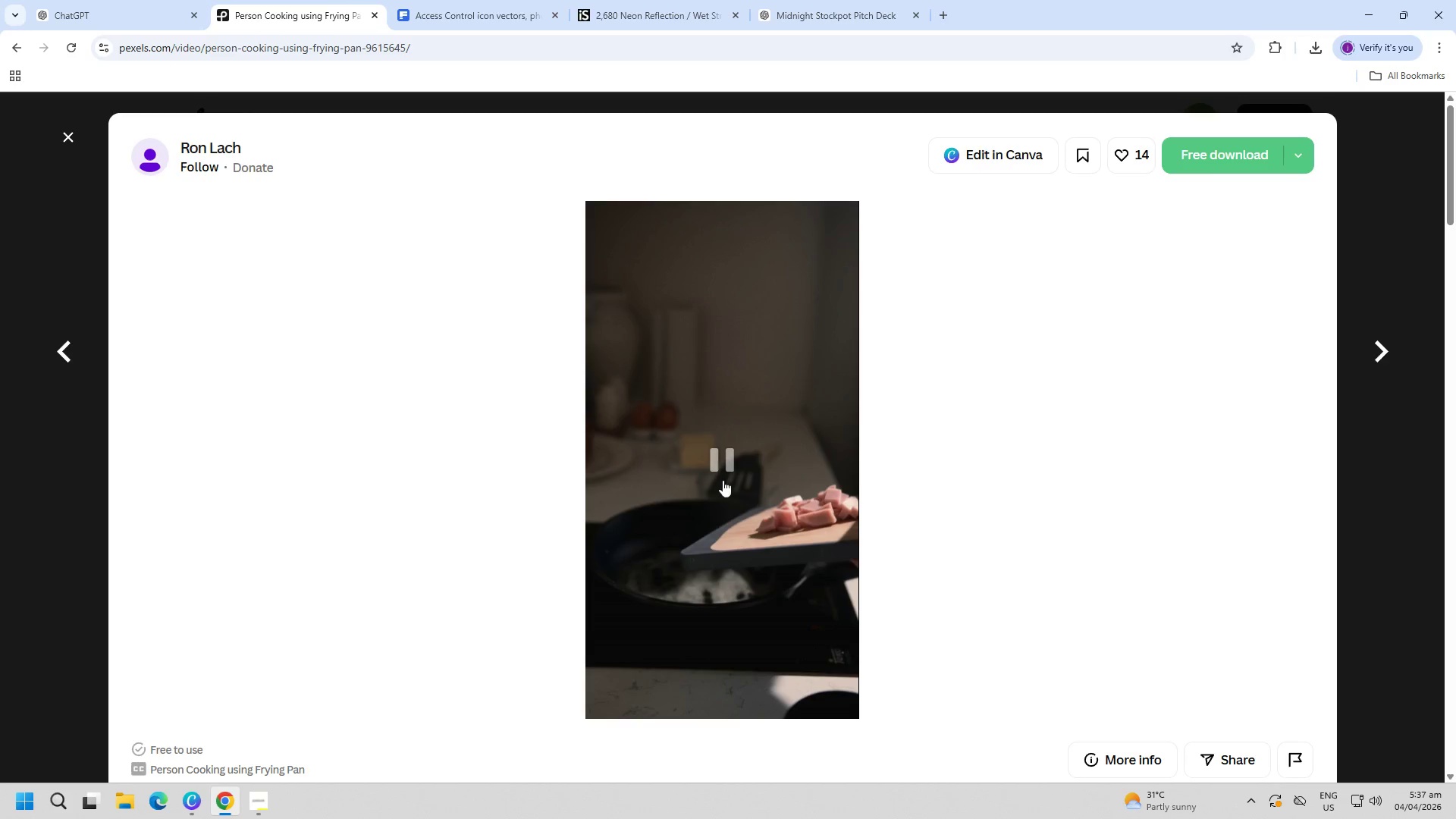 
key(Escape)
 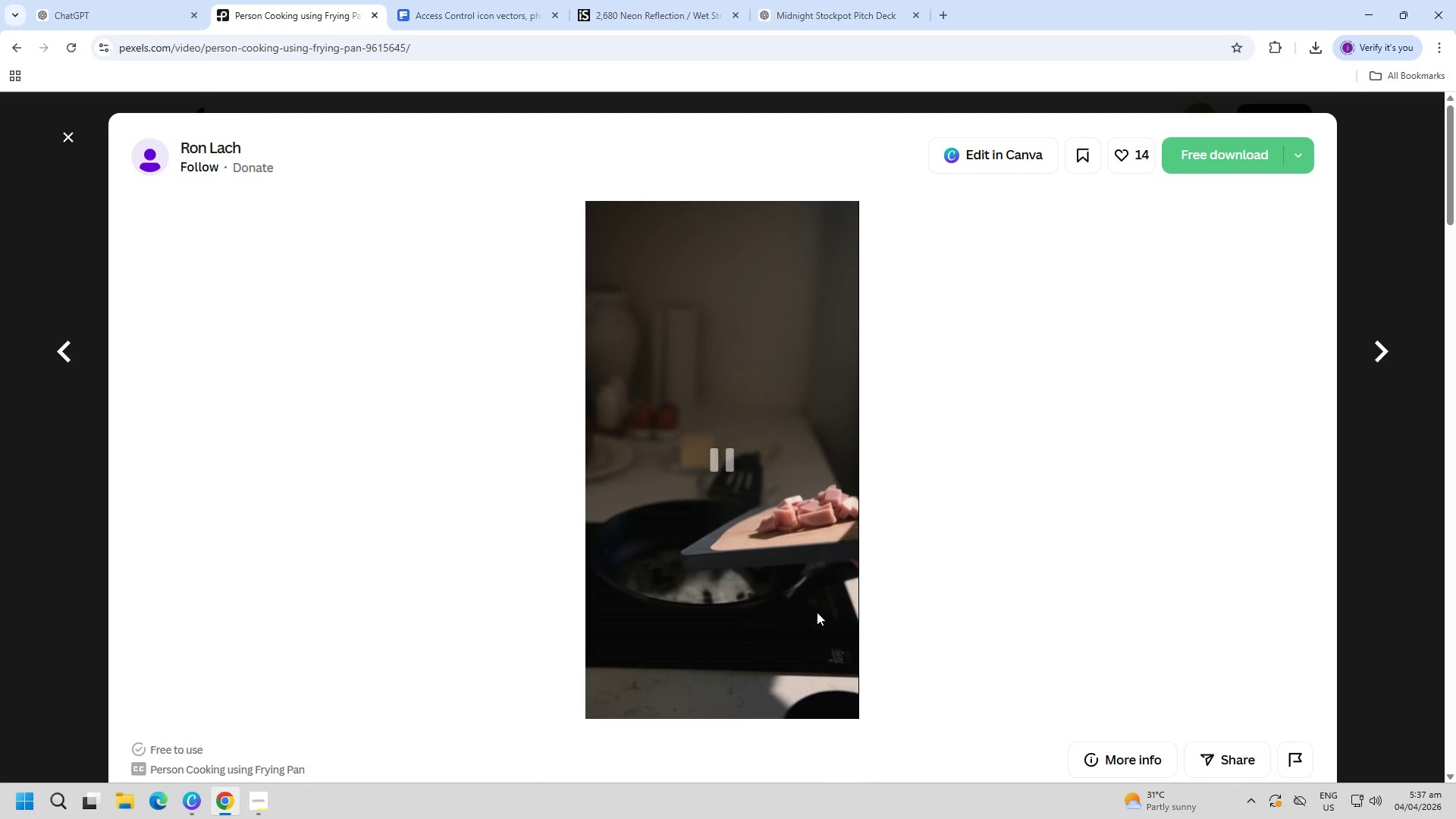 
key(Alt+AltLeft)
 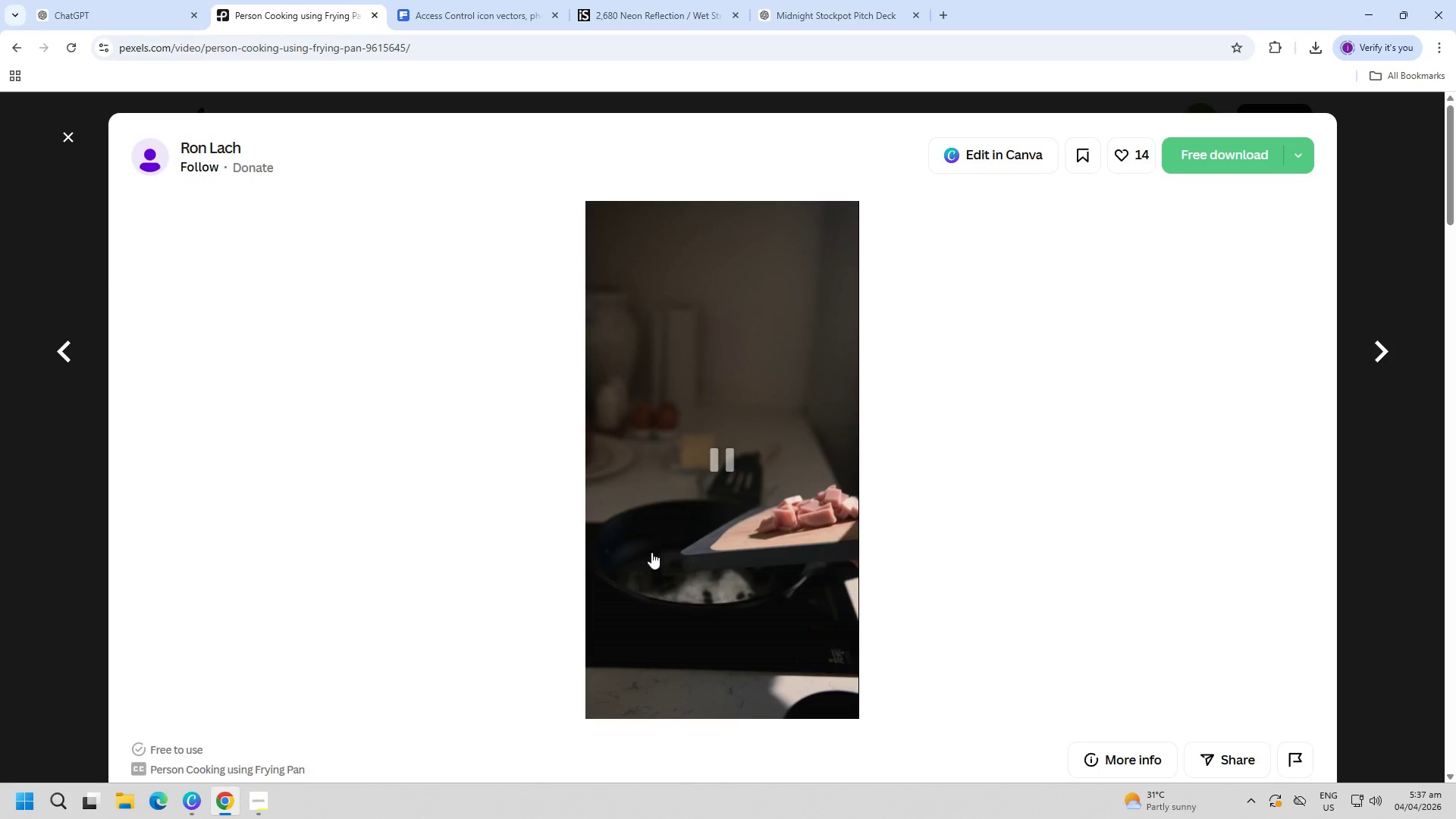 
key(Alt+Tab)
 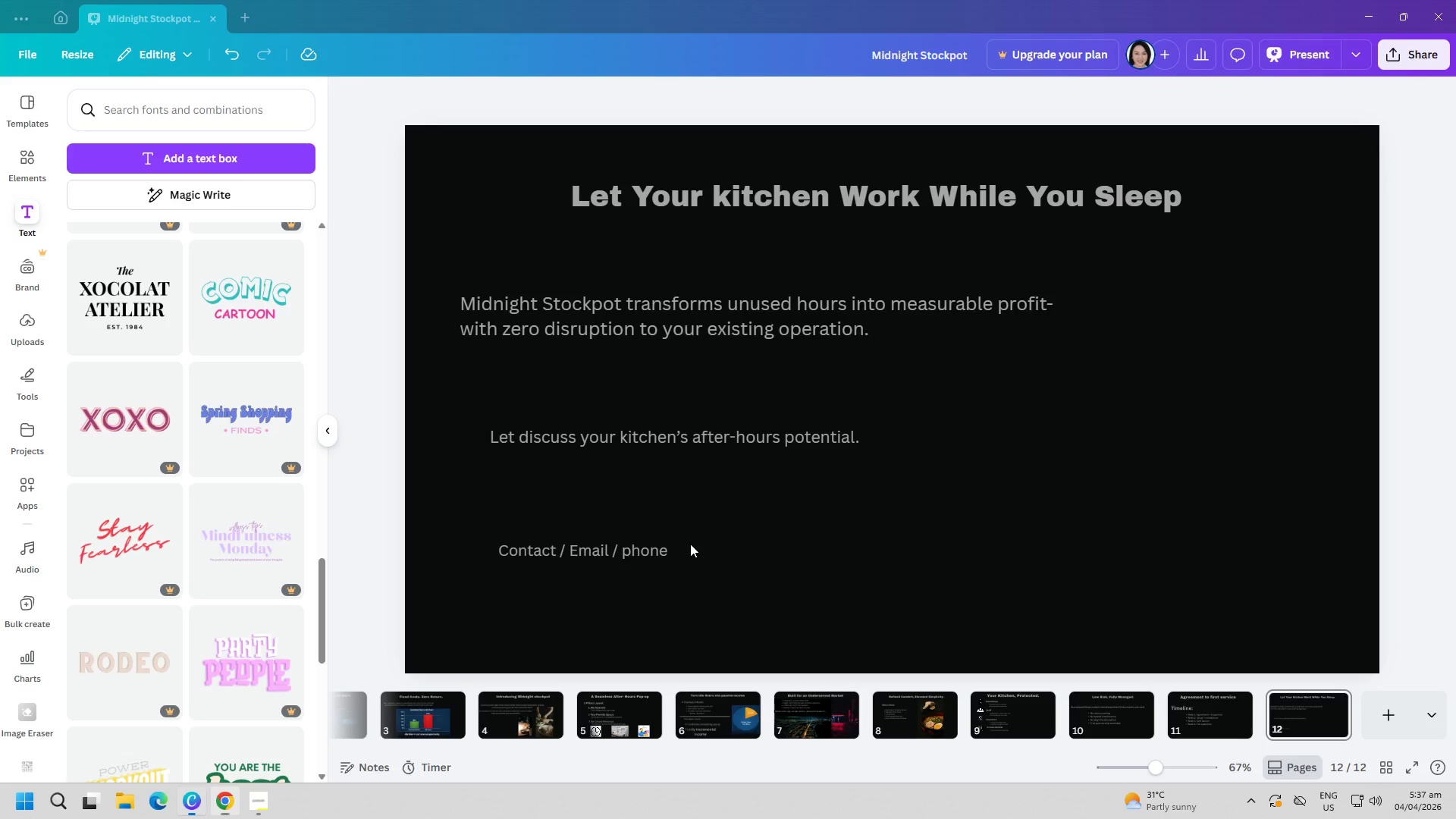 
key(Alt+AltLeft)
 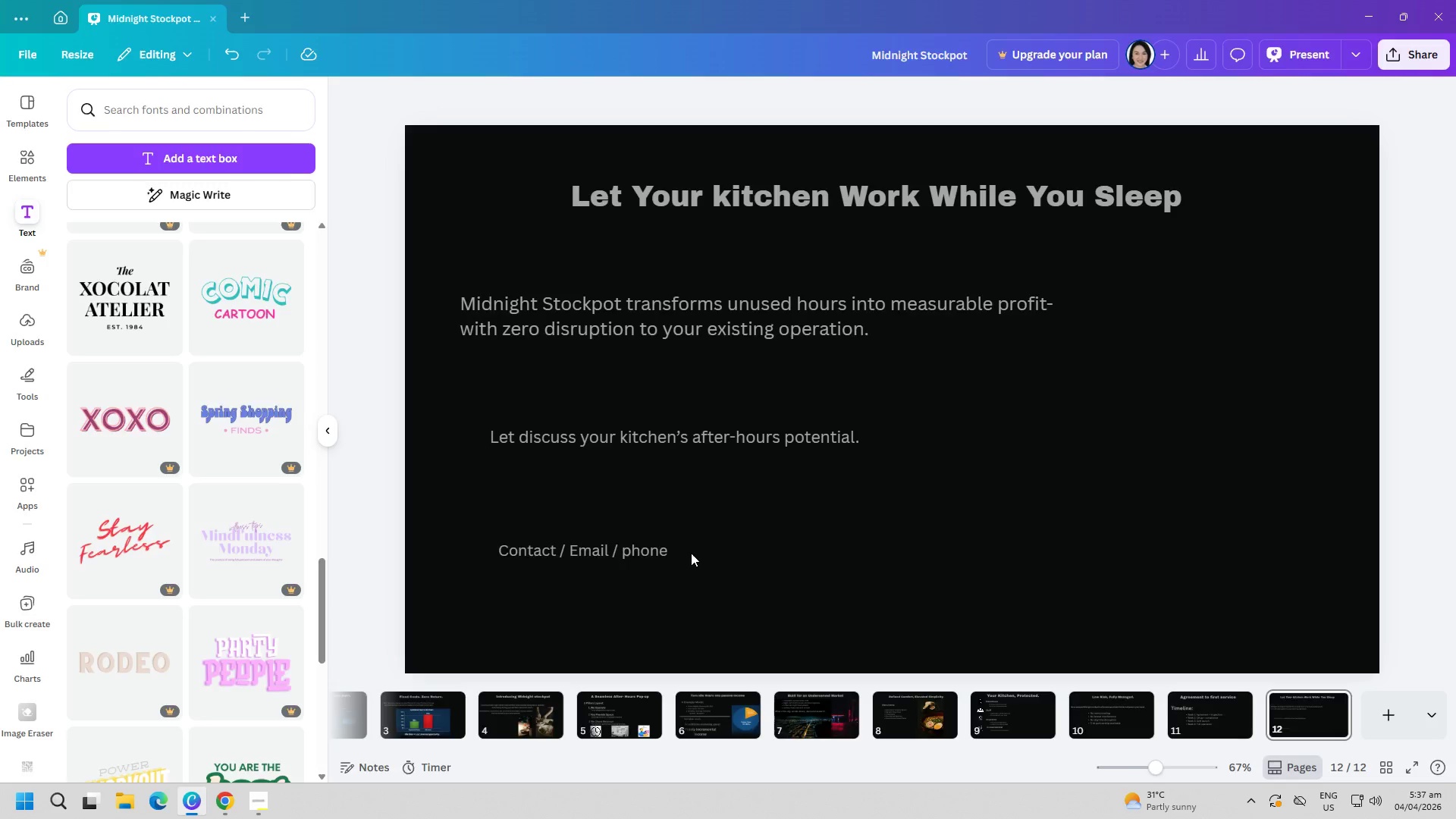 
scroll: coordinate [648, 552], scroll_direction: down, amount: 8.0
 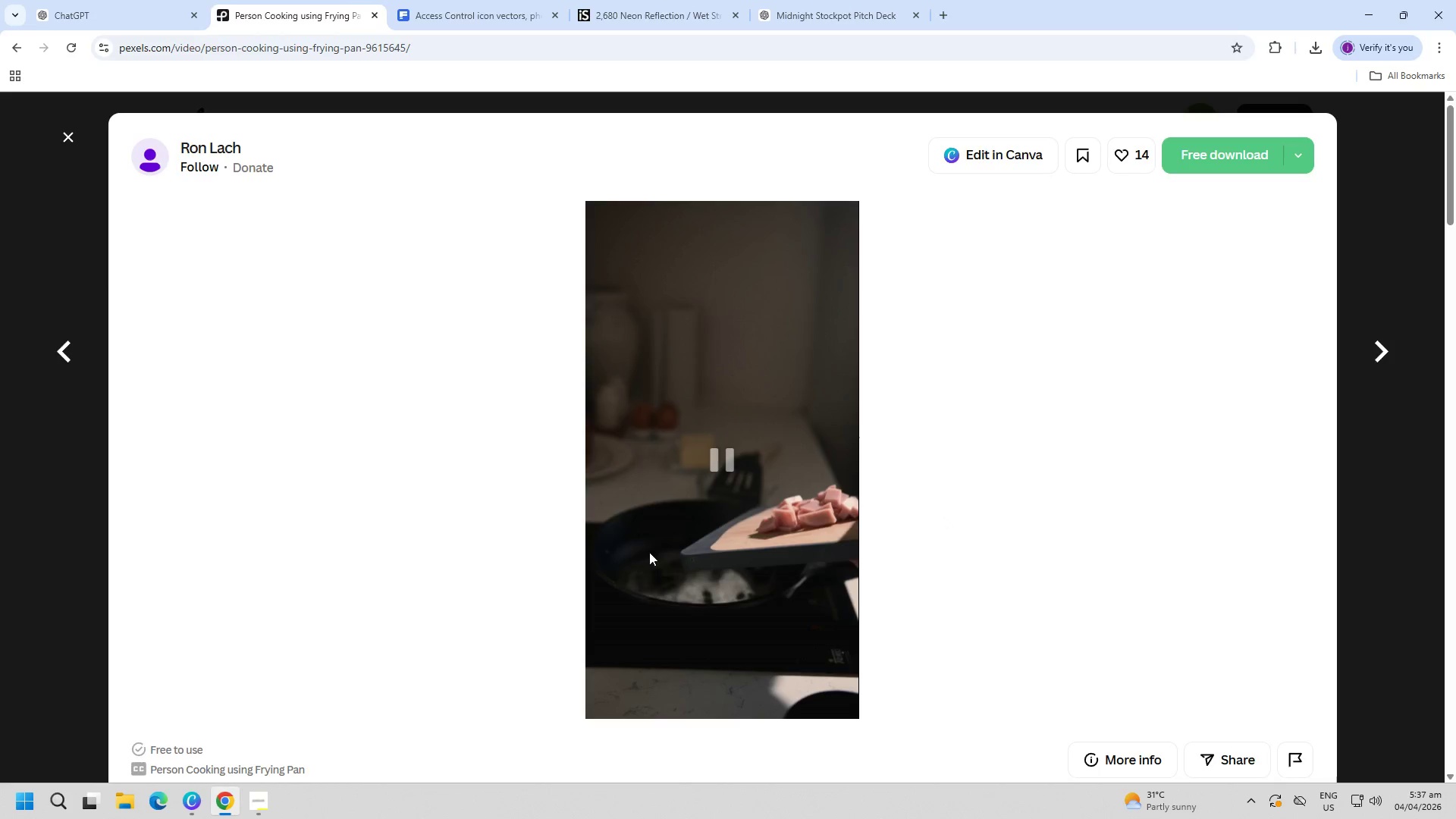 
key(Alt+Tab)
 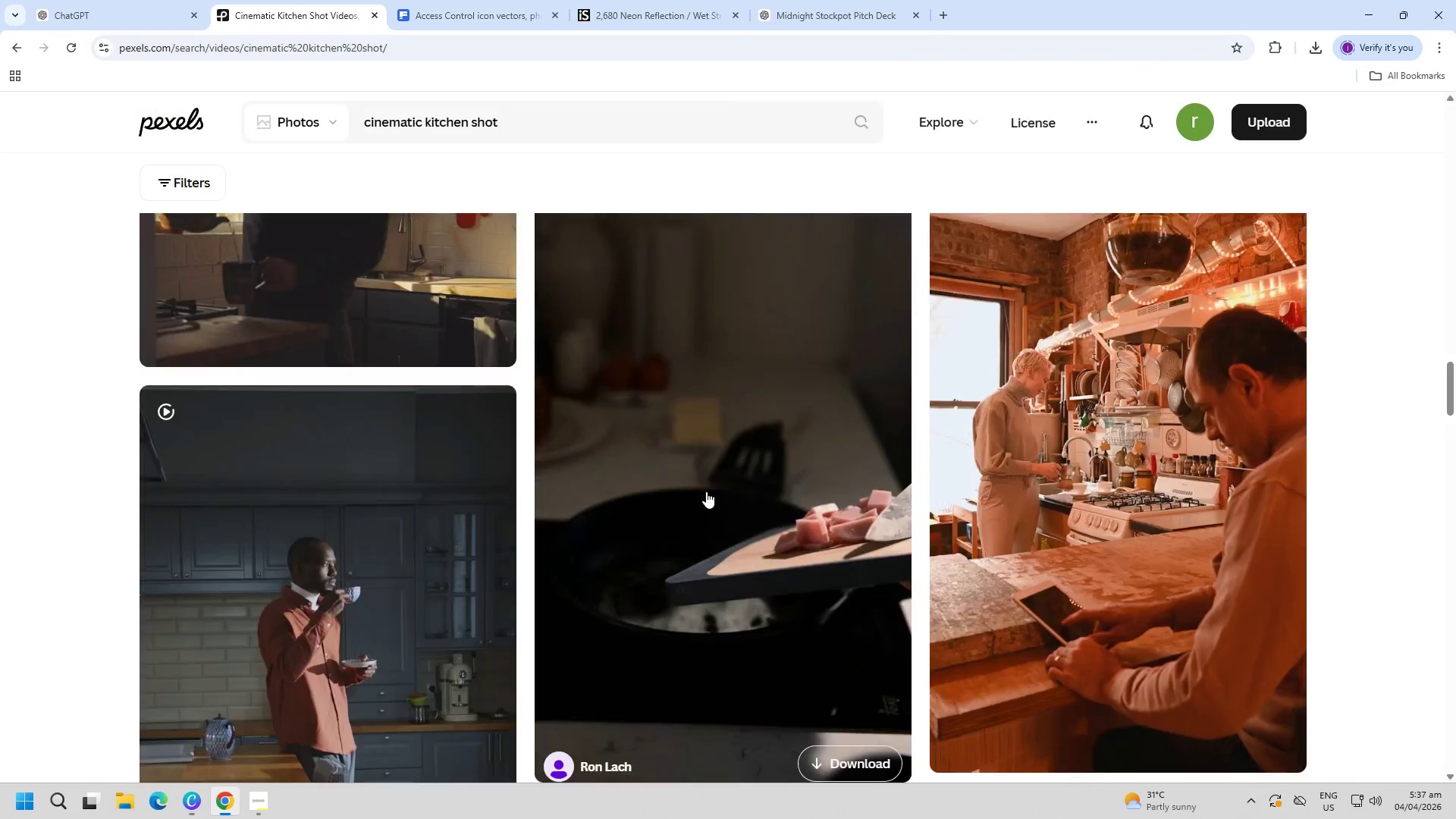 
left_click([735, 492])
 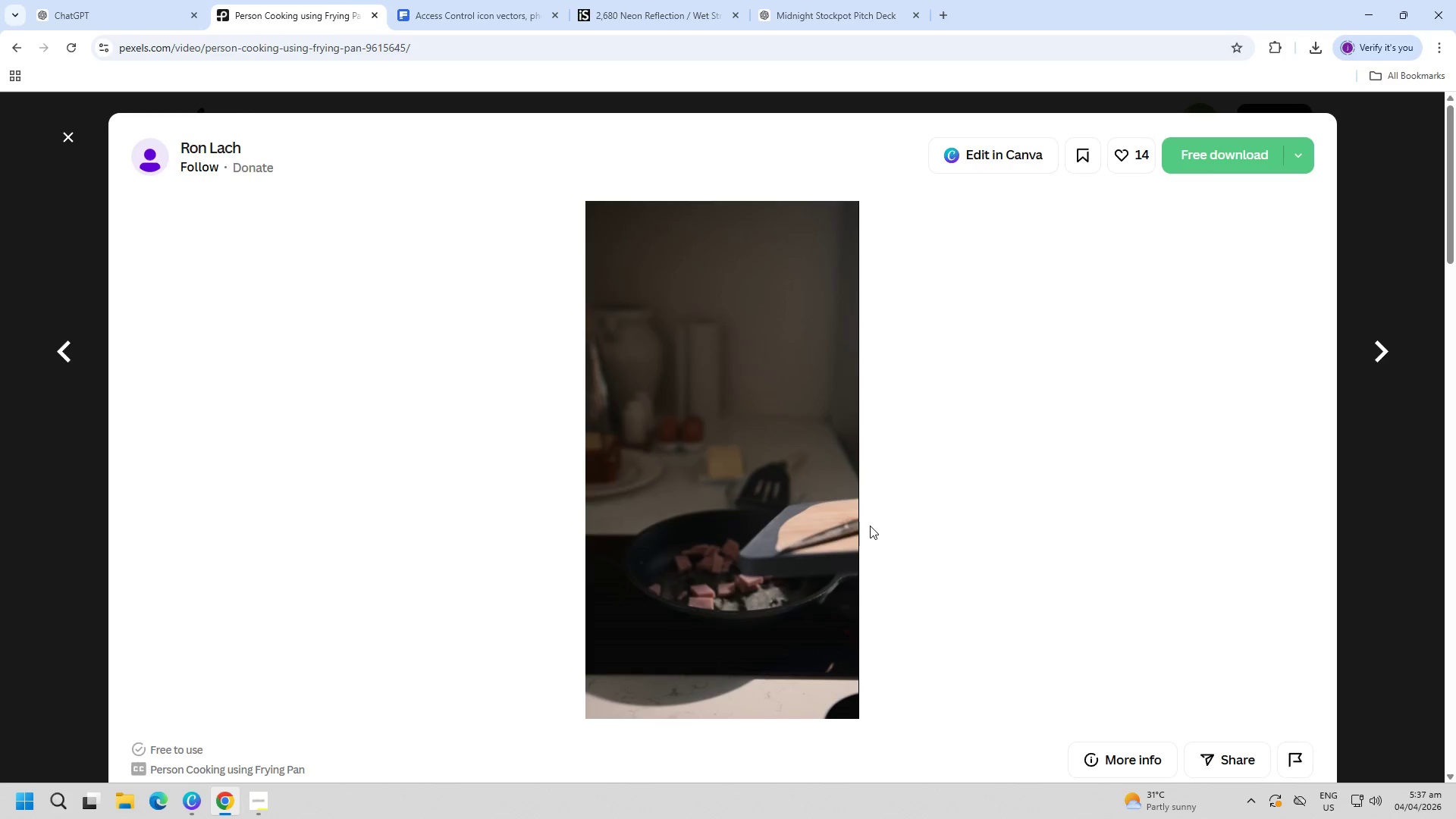 
scroll: coordinate [713, 488], scroll_direction: down, amount: 1.0
 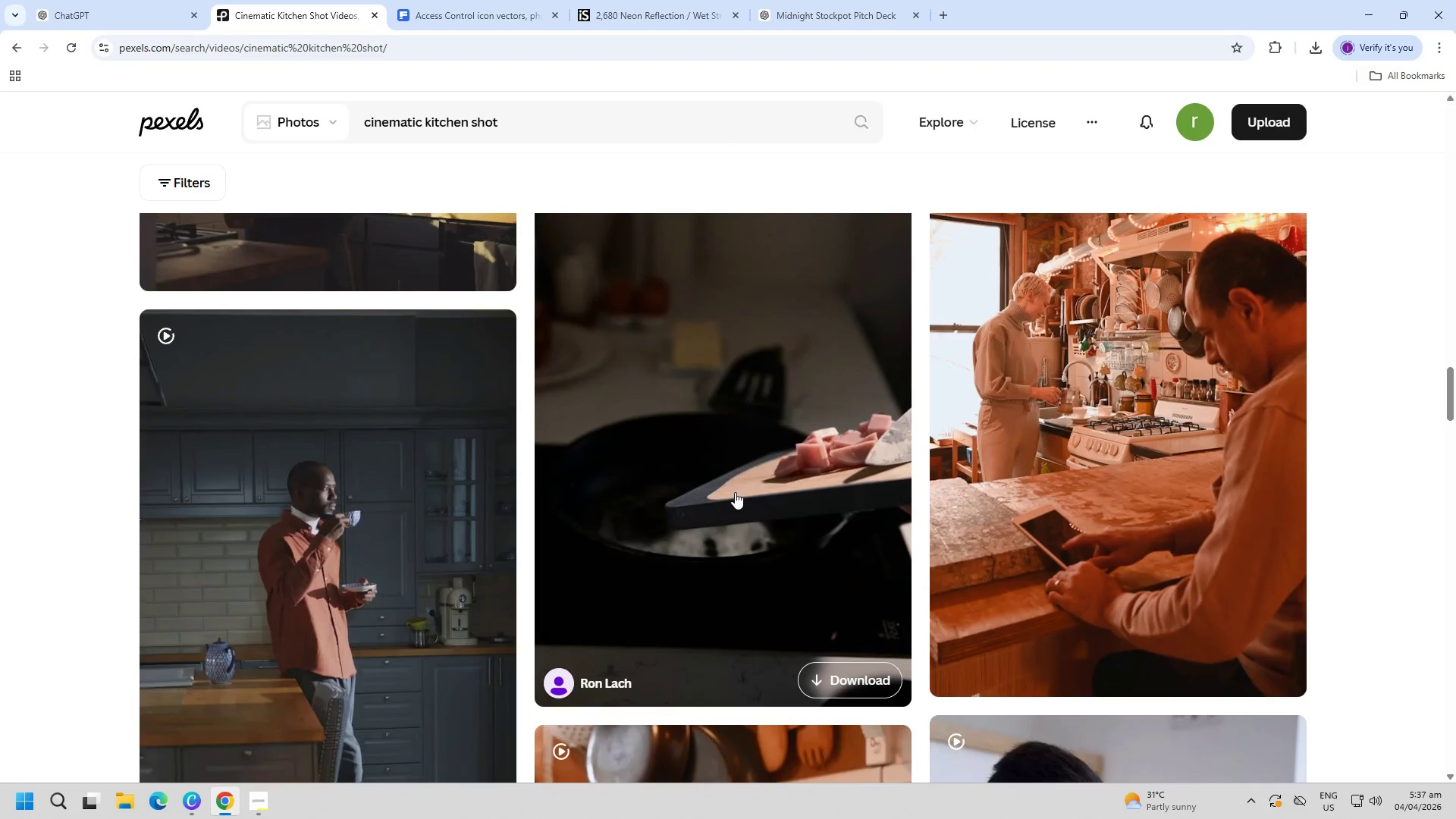 
wait(12.13)
 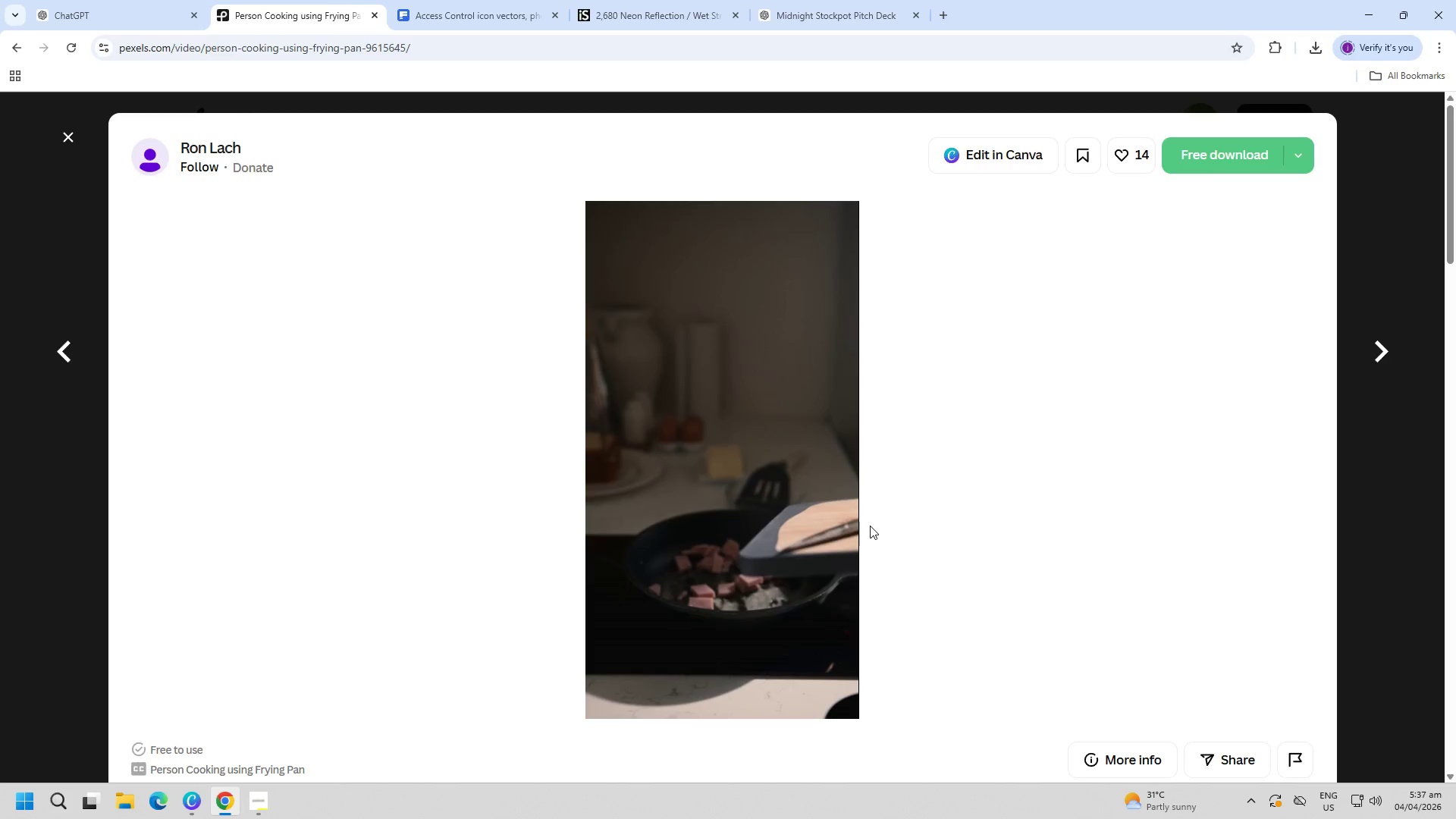 
left_click([1216, 168])
 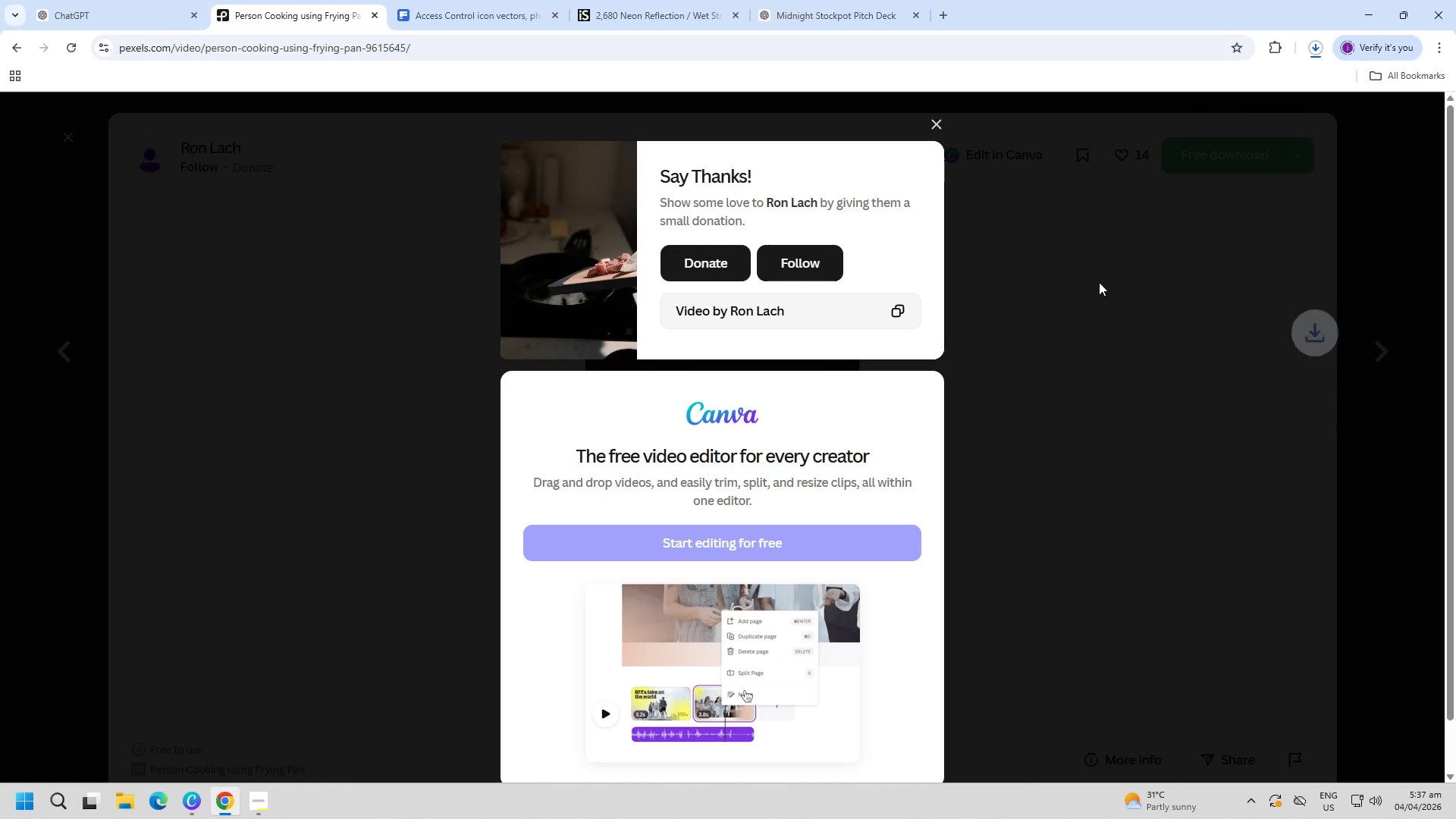 
key(Escape)
 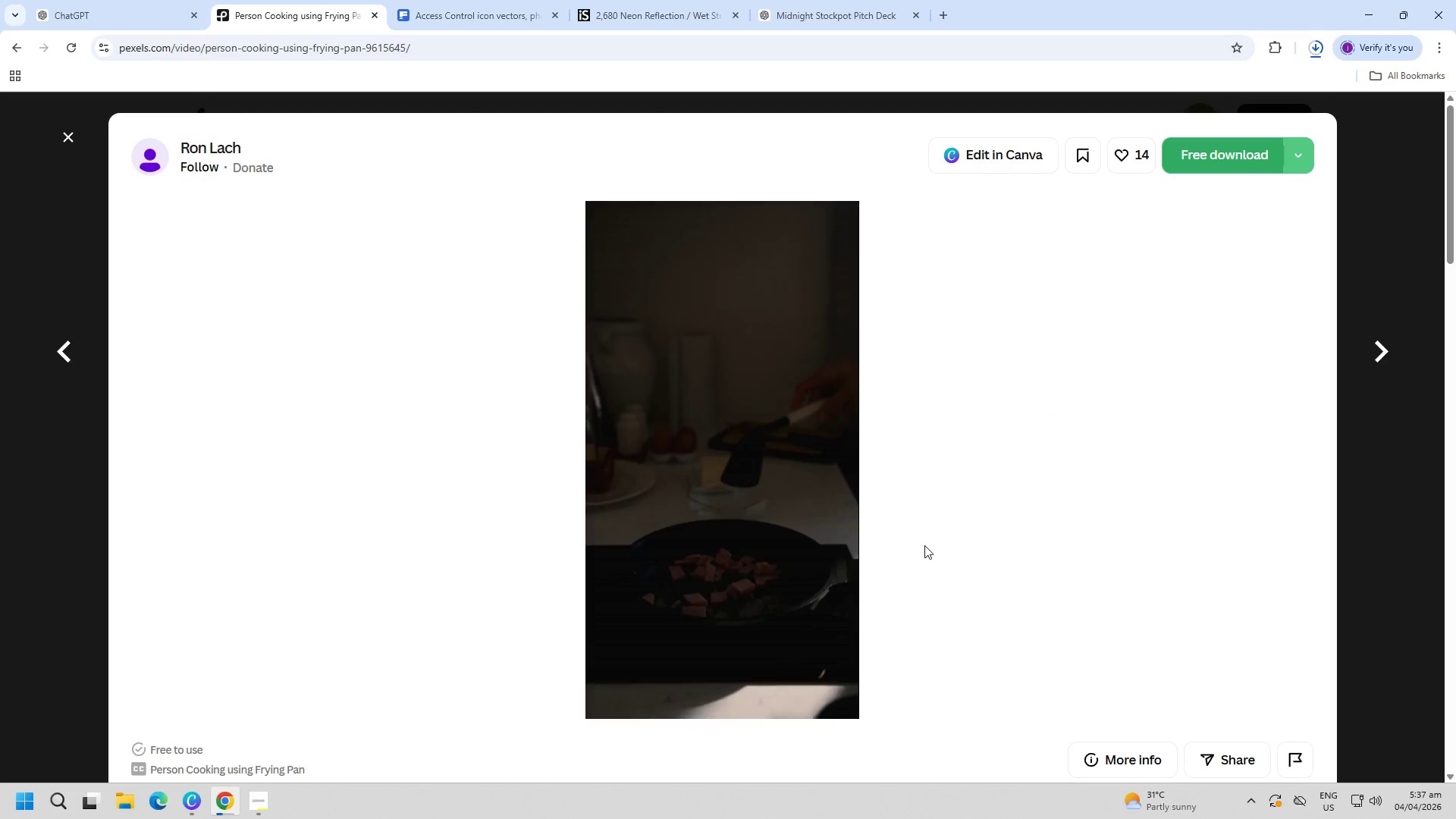 
key(Escape)
 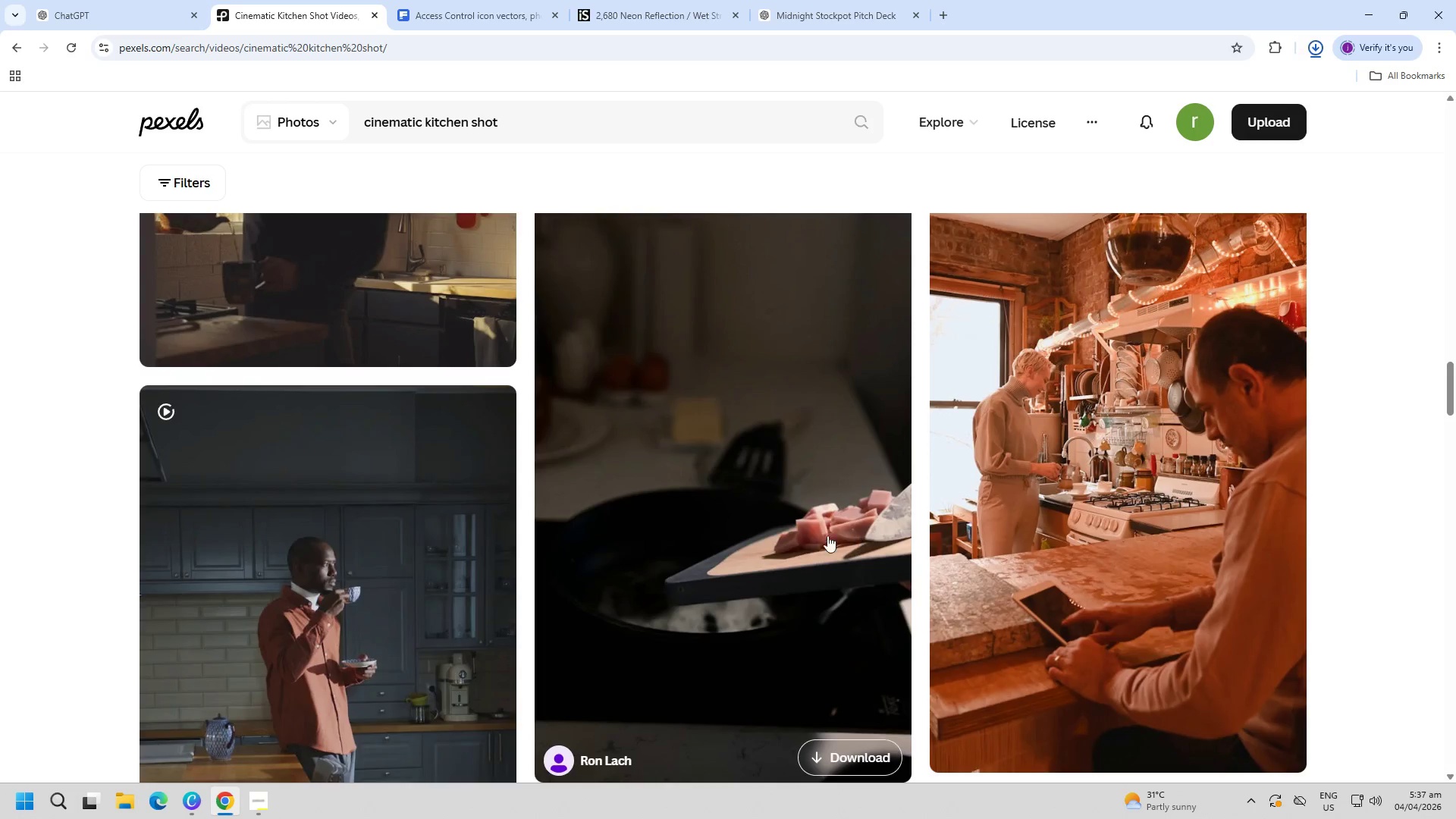 
left_click([784, 494])
 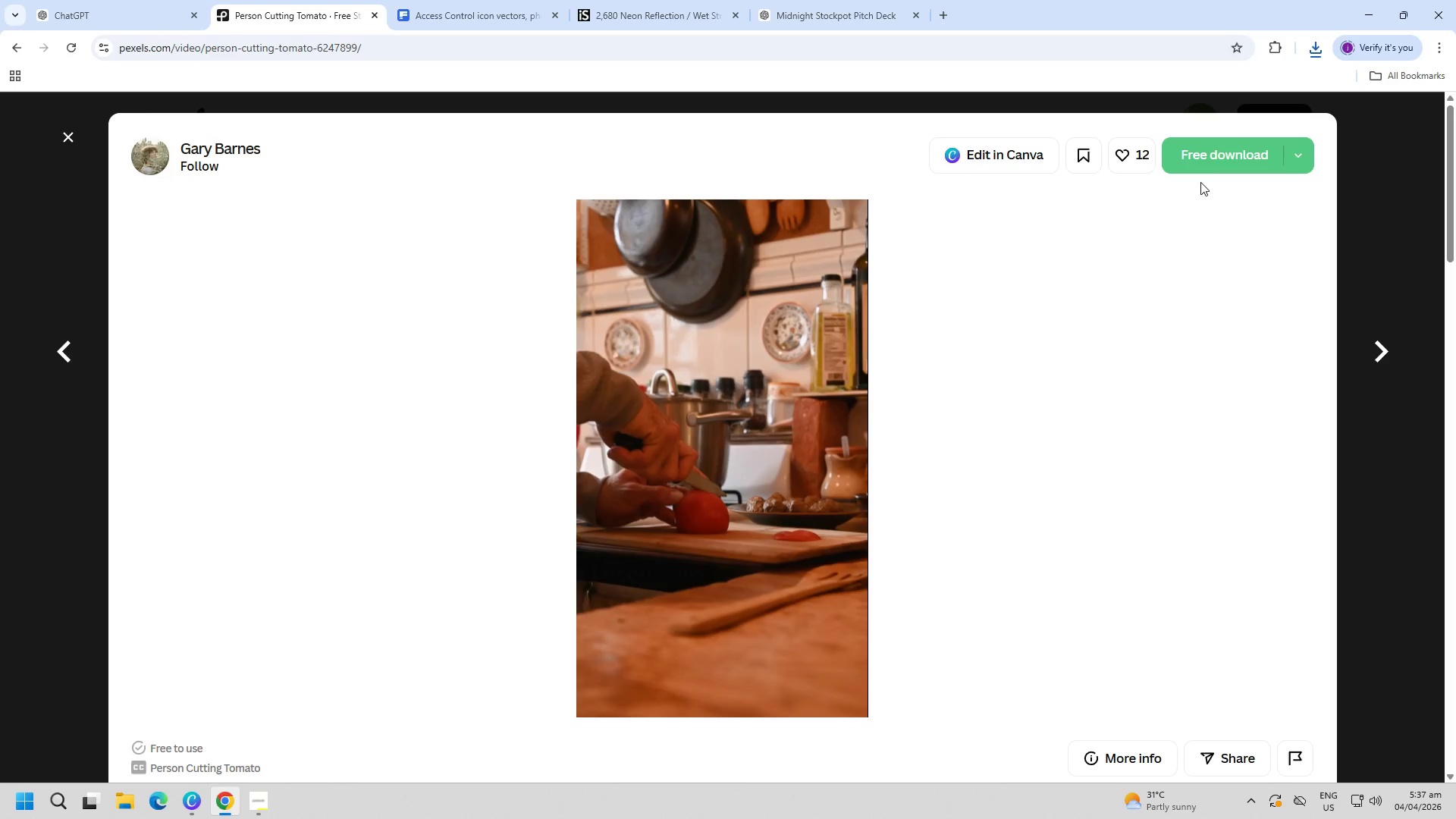 
scroll: coordinate [784, 496], scroll_direction: down, amount: 10.0
 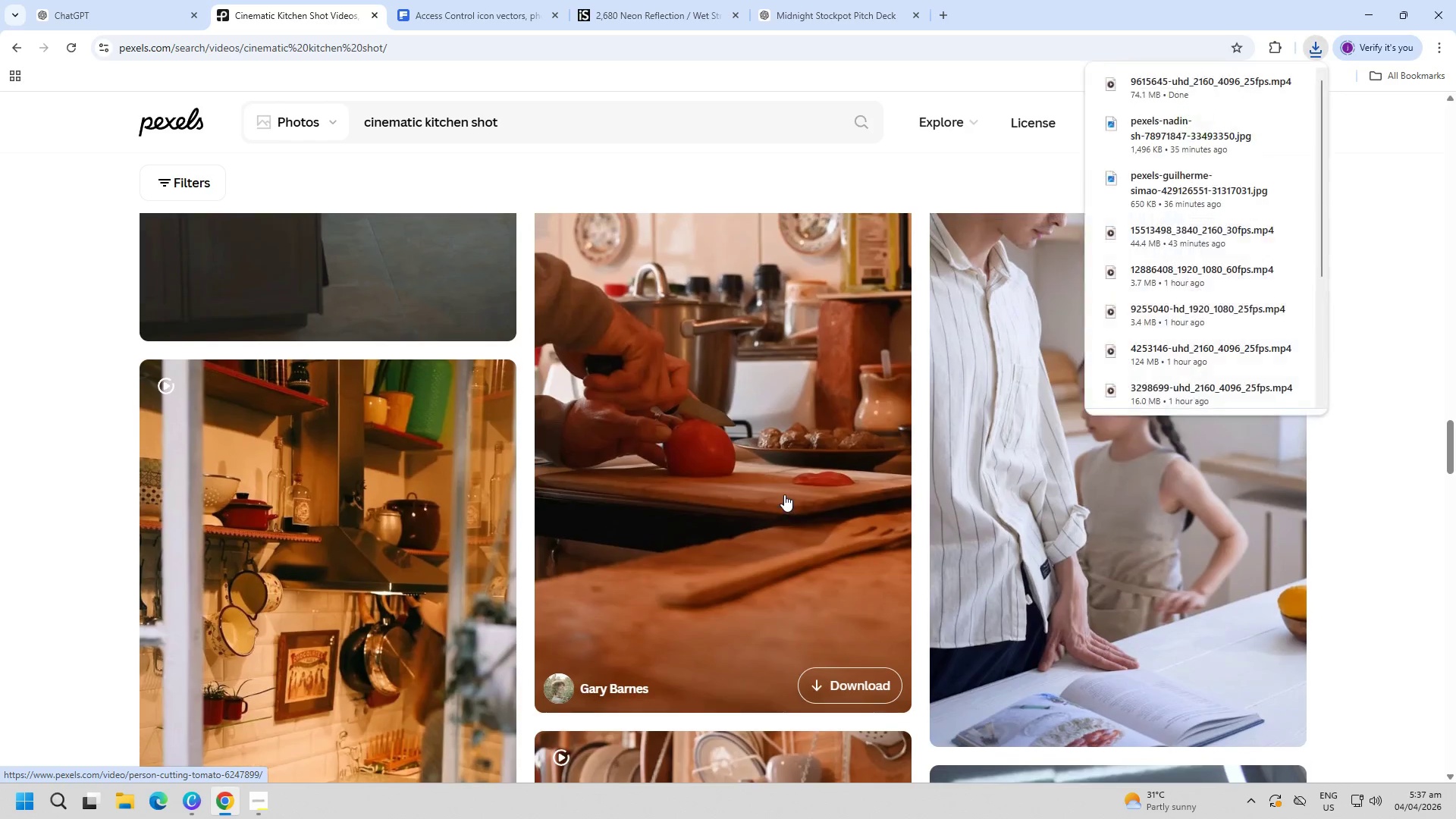 
key(Escape)
 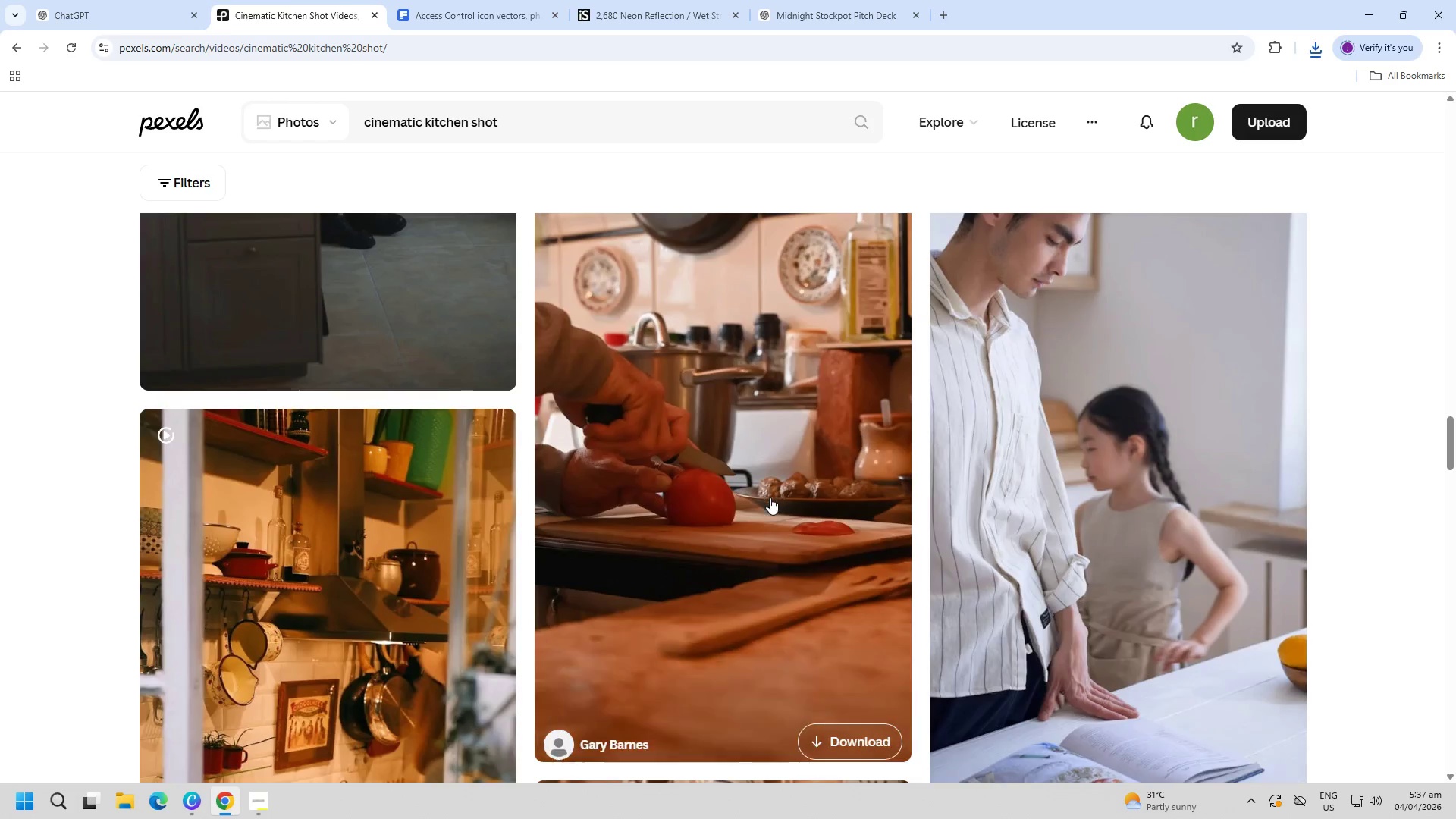 
scroll: coordinate [774, 472], scroll_direction: down, amount: 8.0
 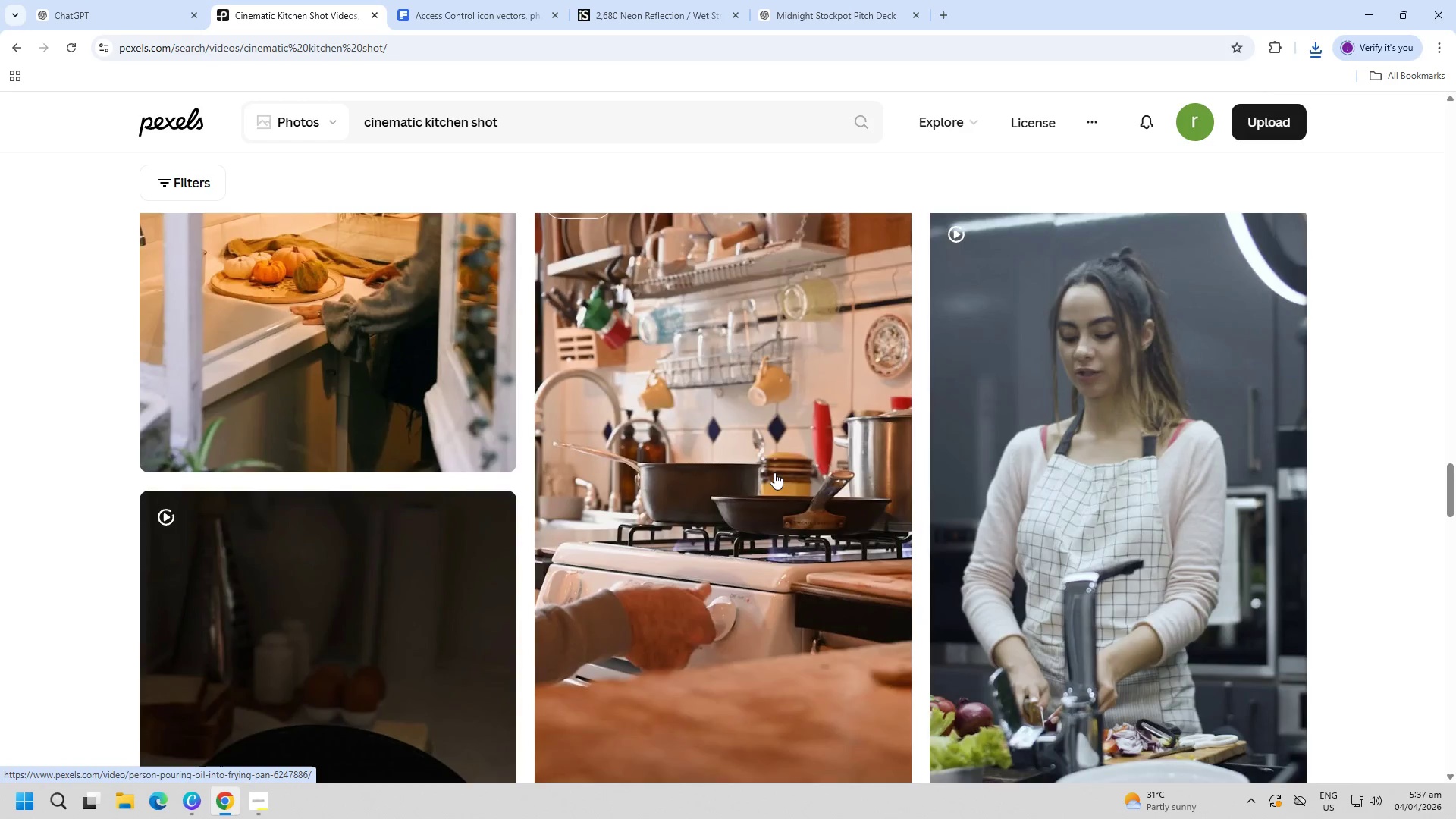 
scroll: coordinate [774, 472], scroll_direction: up, amount: 1.0
 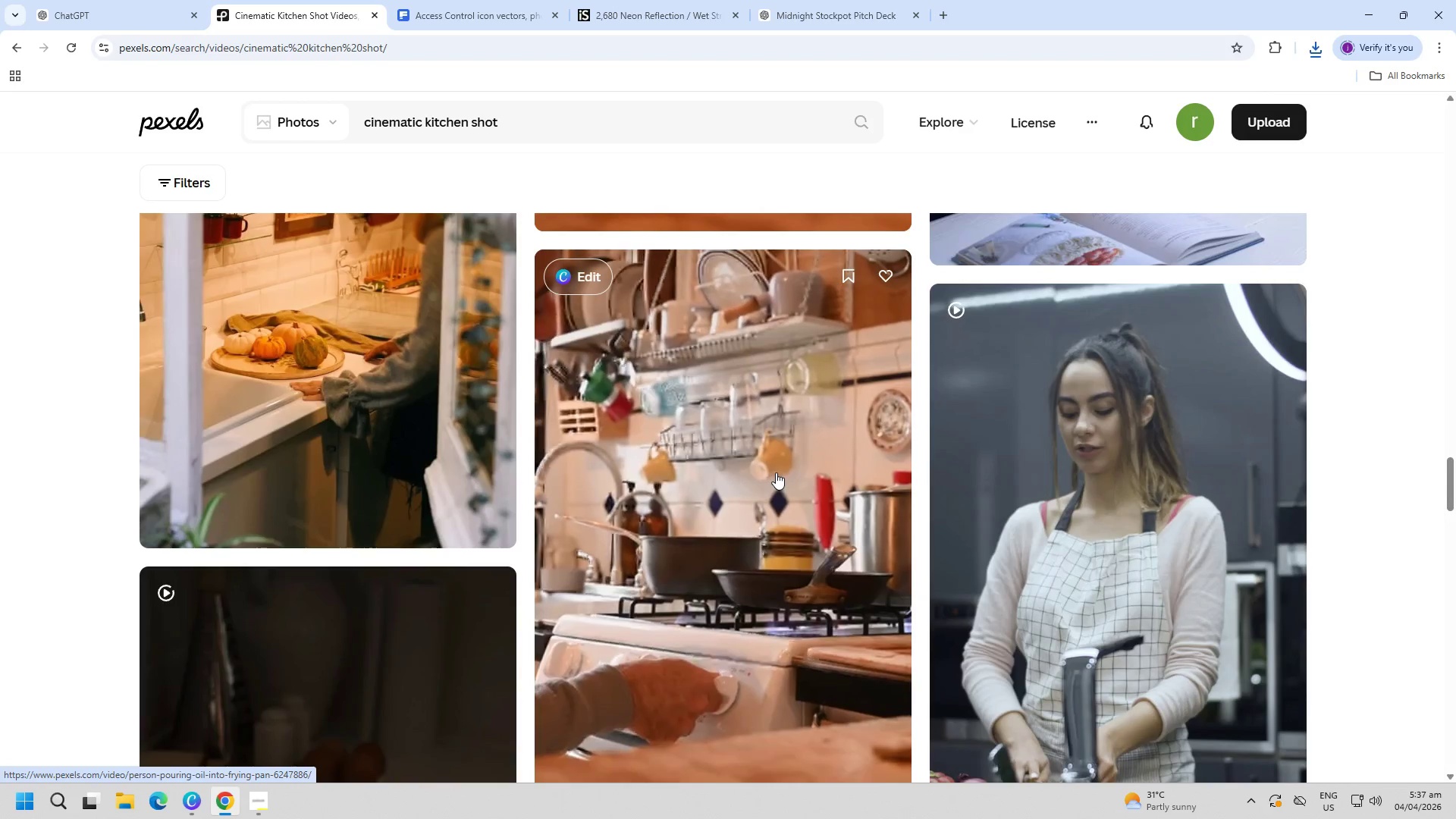 
scroll: coordinate [779, 469], scroll_direction: down, amount: 5.0
 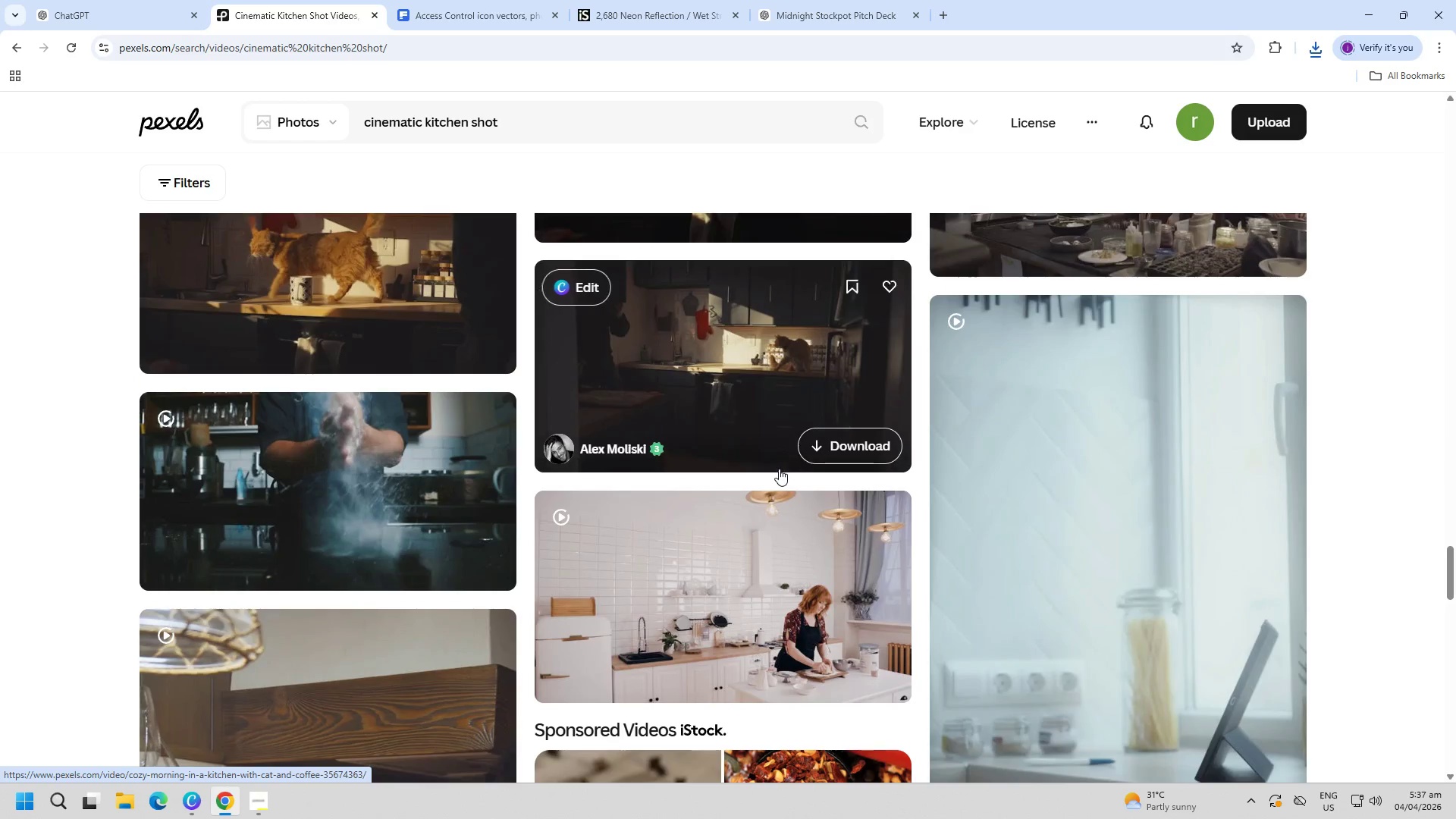 
left_click([413, 486])
 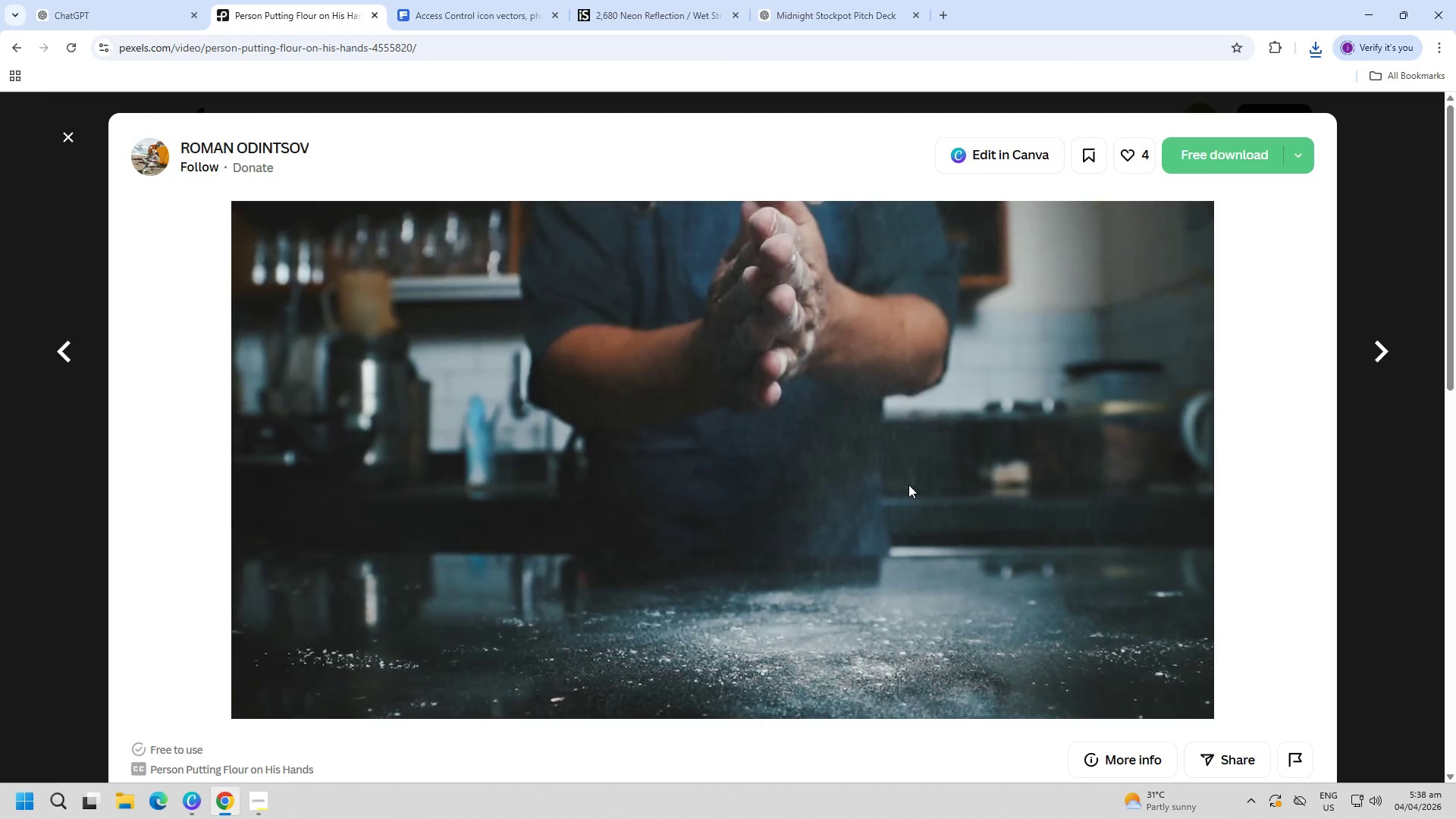 
wait(10.75)
 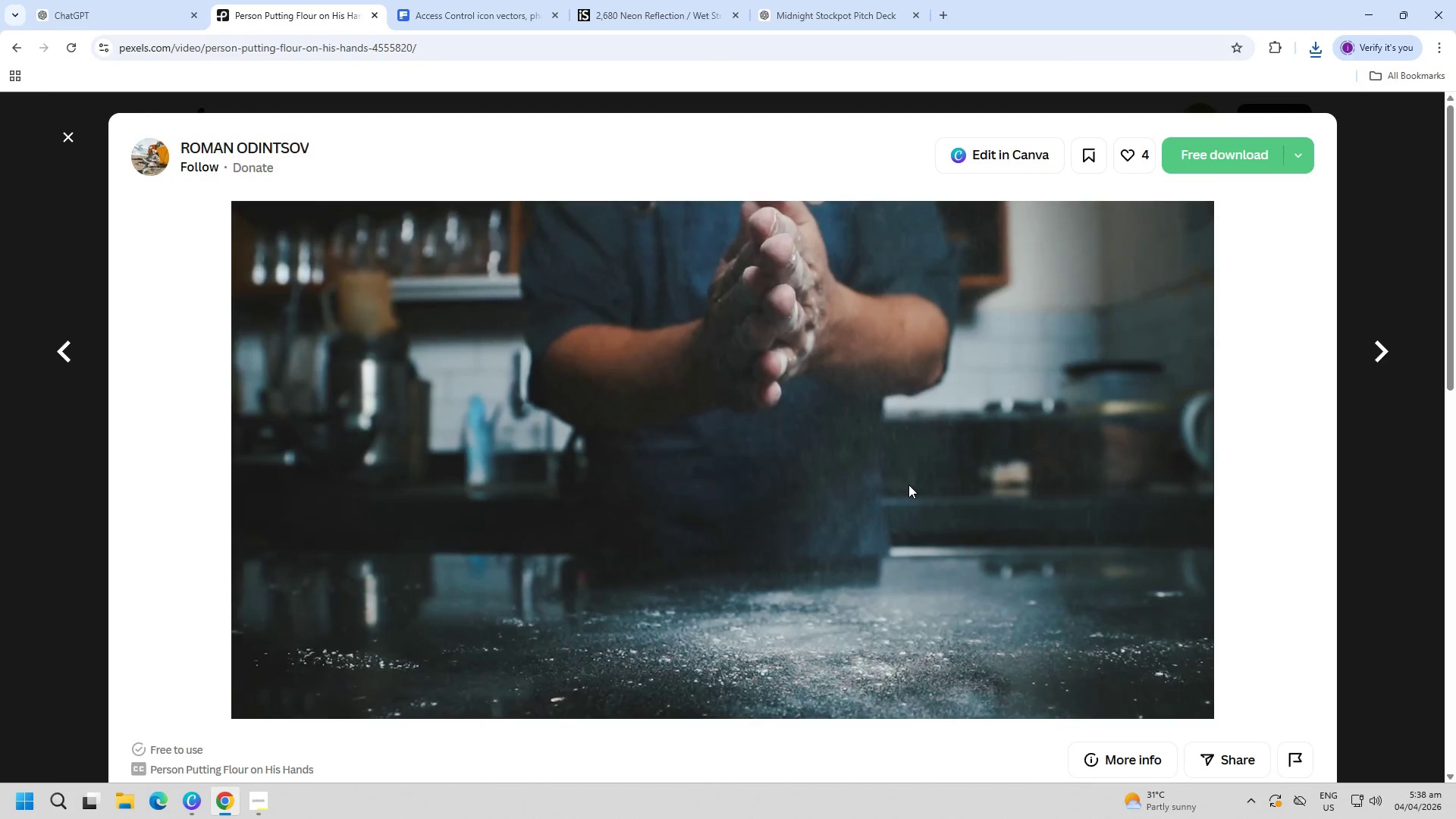 
key(Escape)
 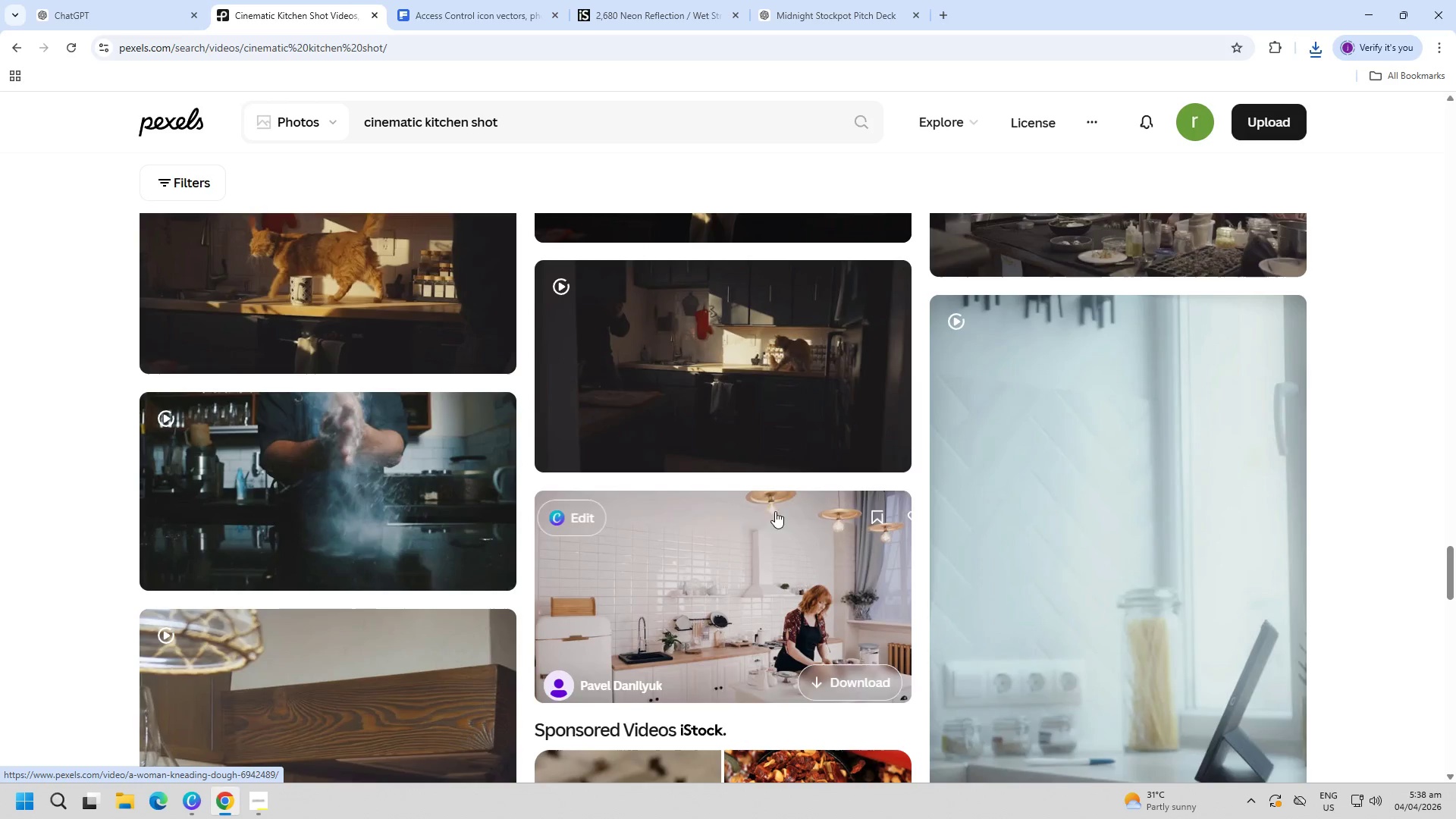 
scroll: coordinate [692, 491], scroll_direction: down, amount: 9.0
 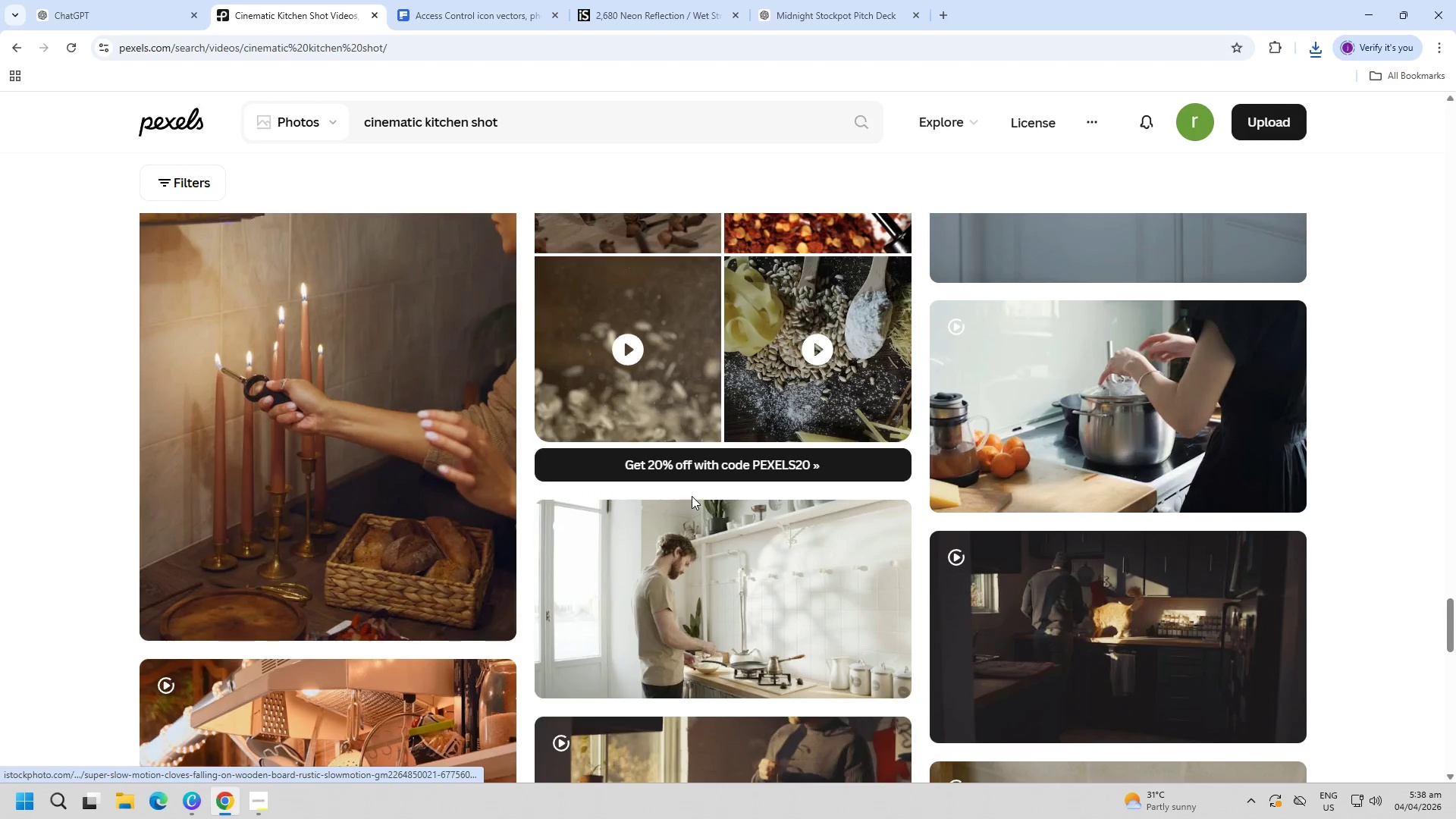 
scroll: coordinate [752, 590], scroll_direction: up, amount: 35.0
 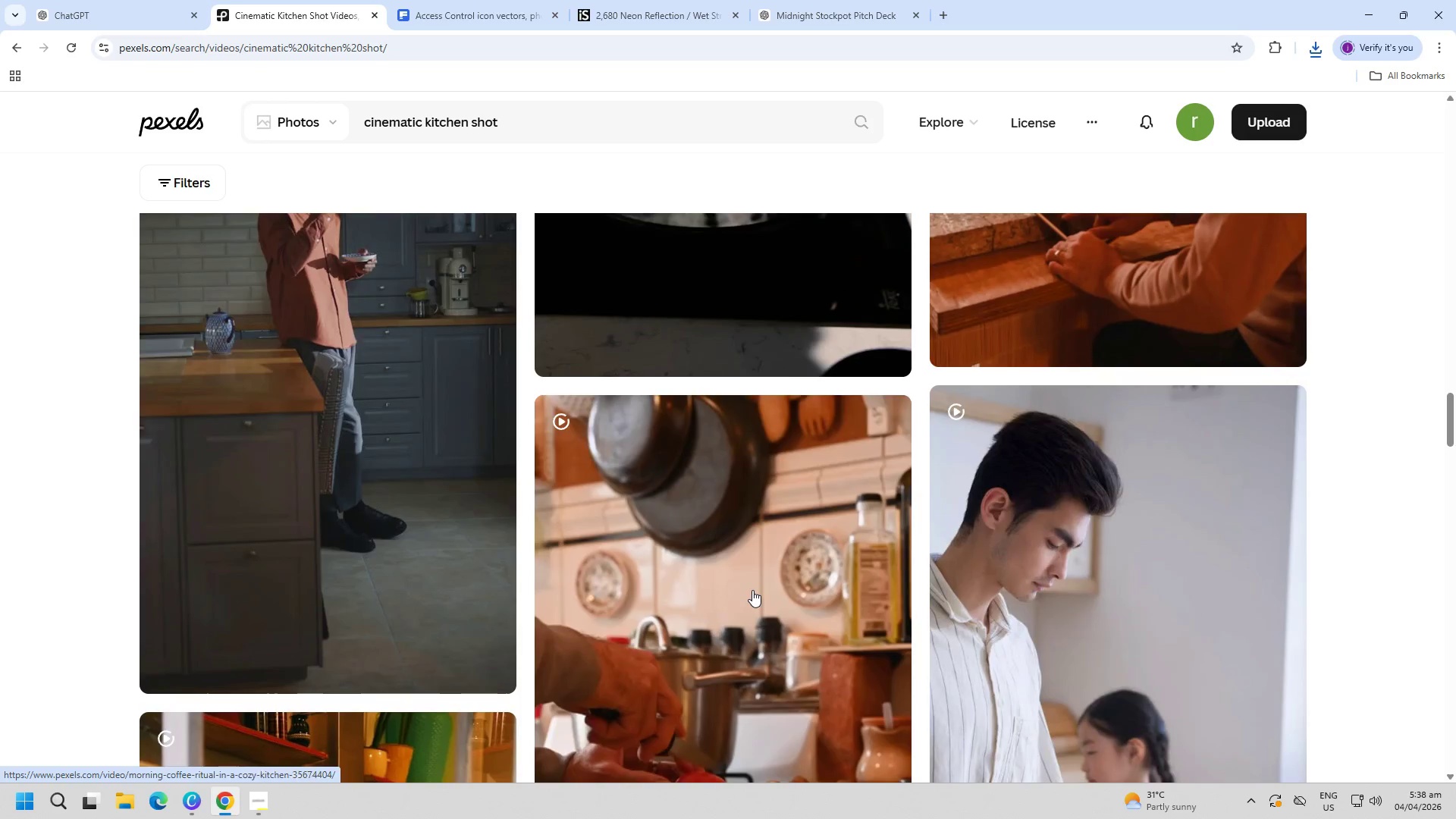 
left_click([752, 590])
 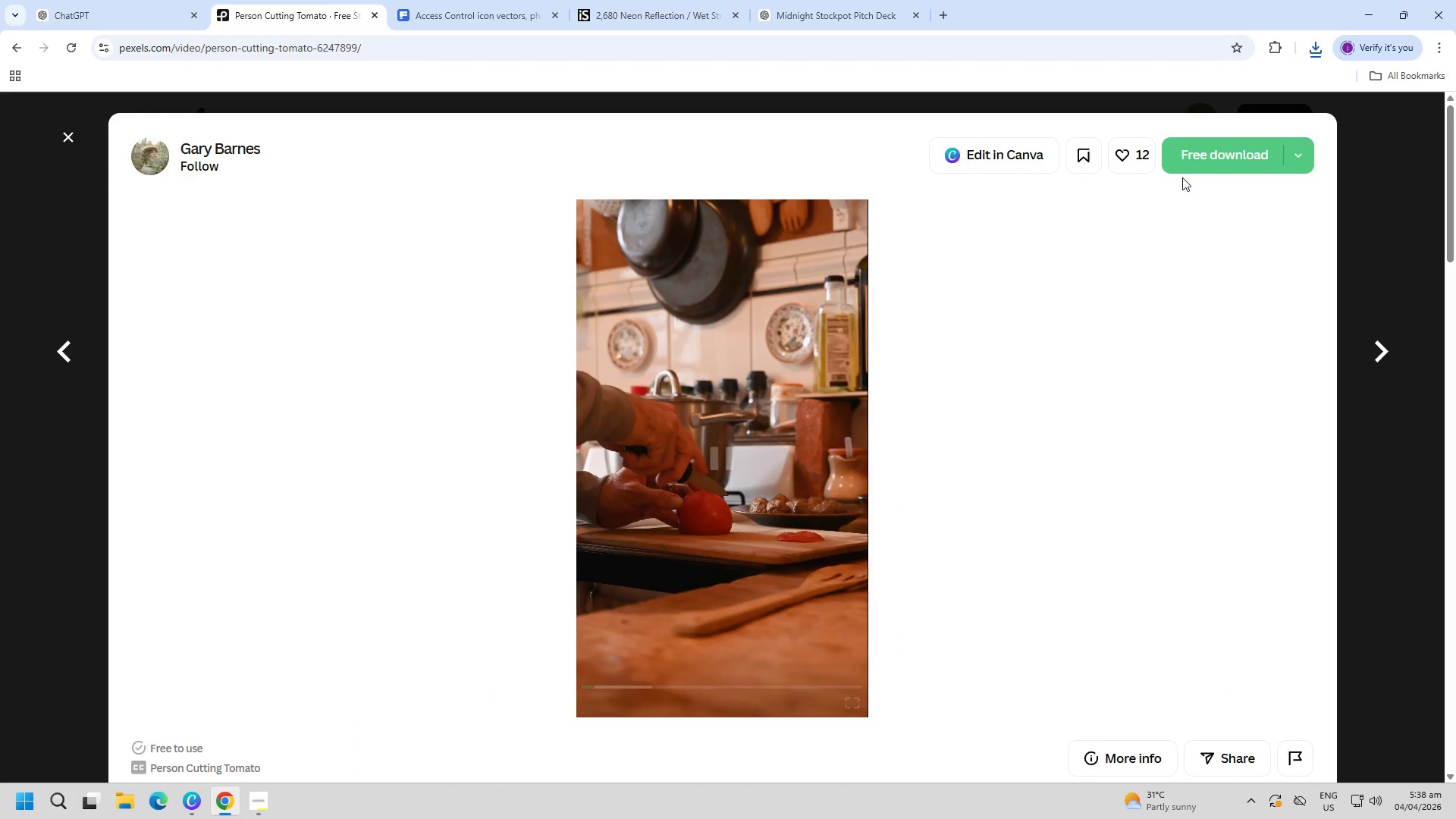 
key(Escape)
 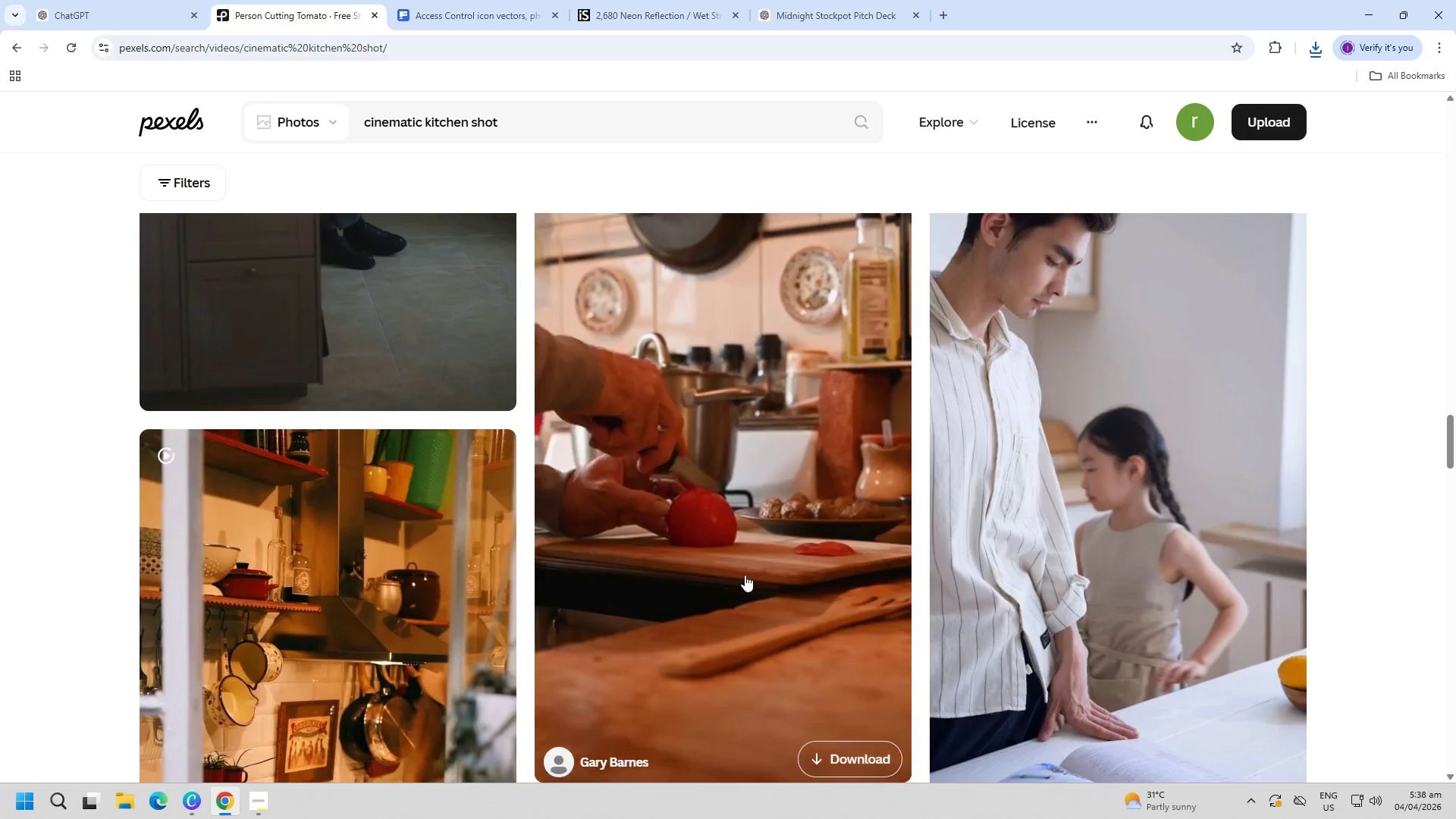 
scroll: coordinate [656, 566], scroll_direction: up, amount: 20.0
 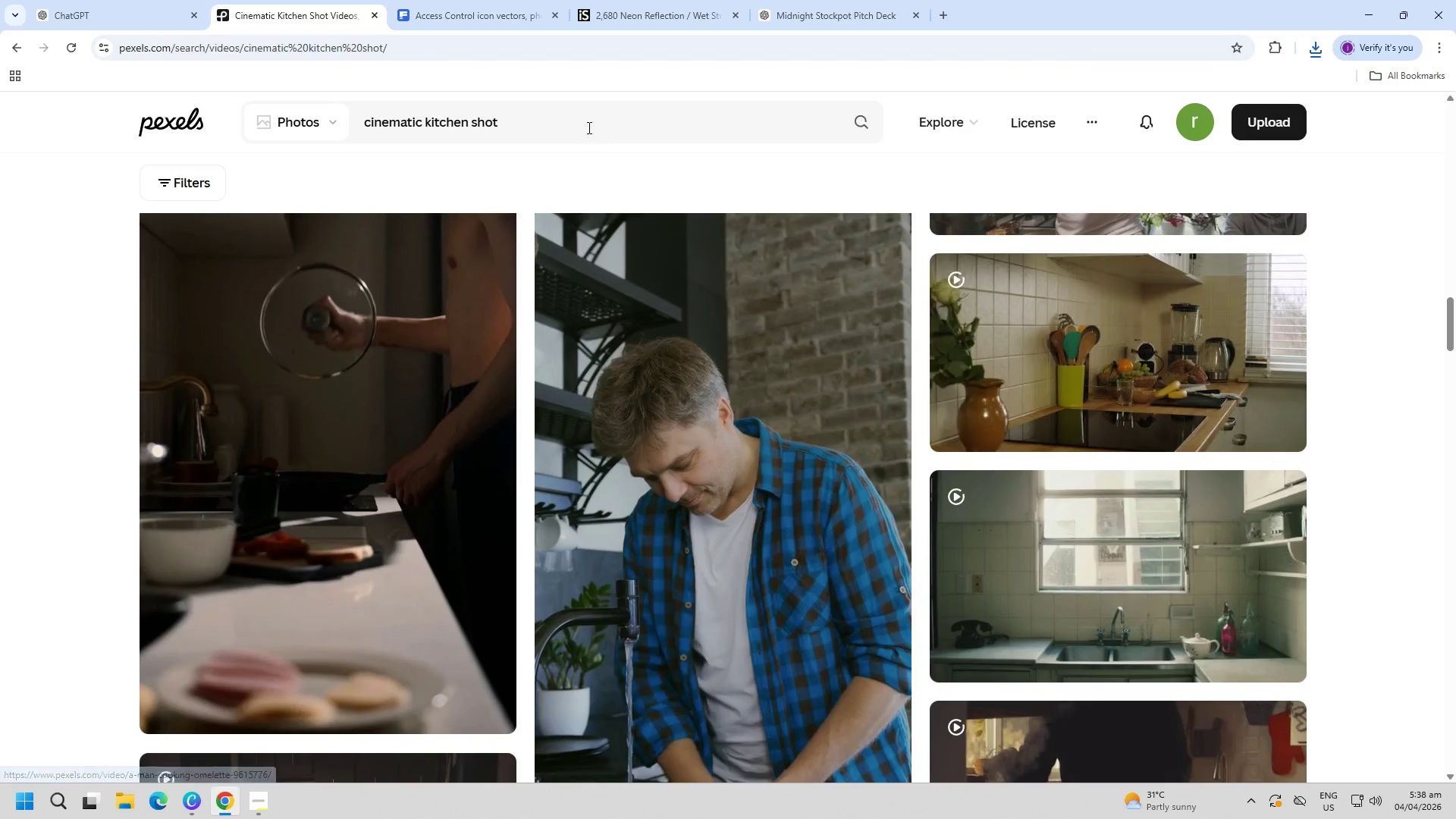 
double_click([584, 119])
 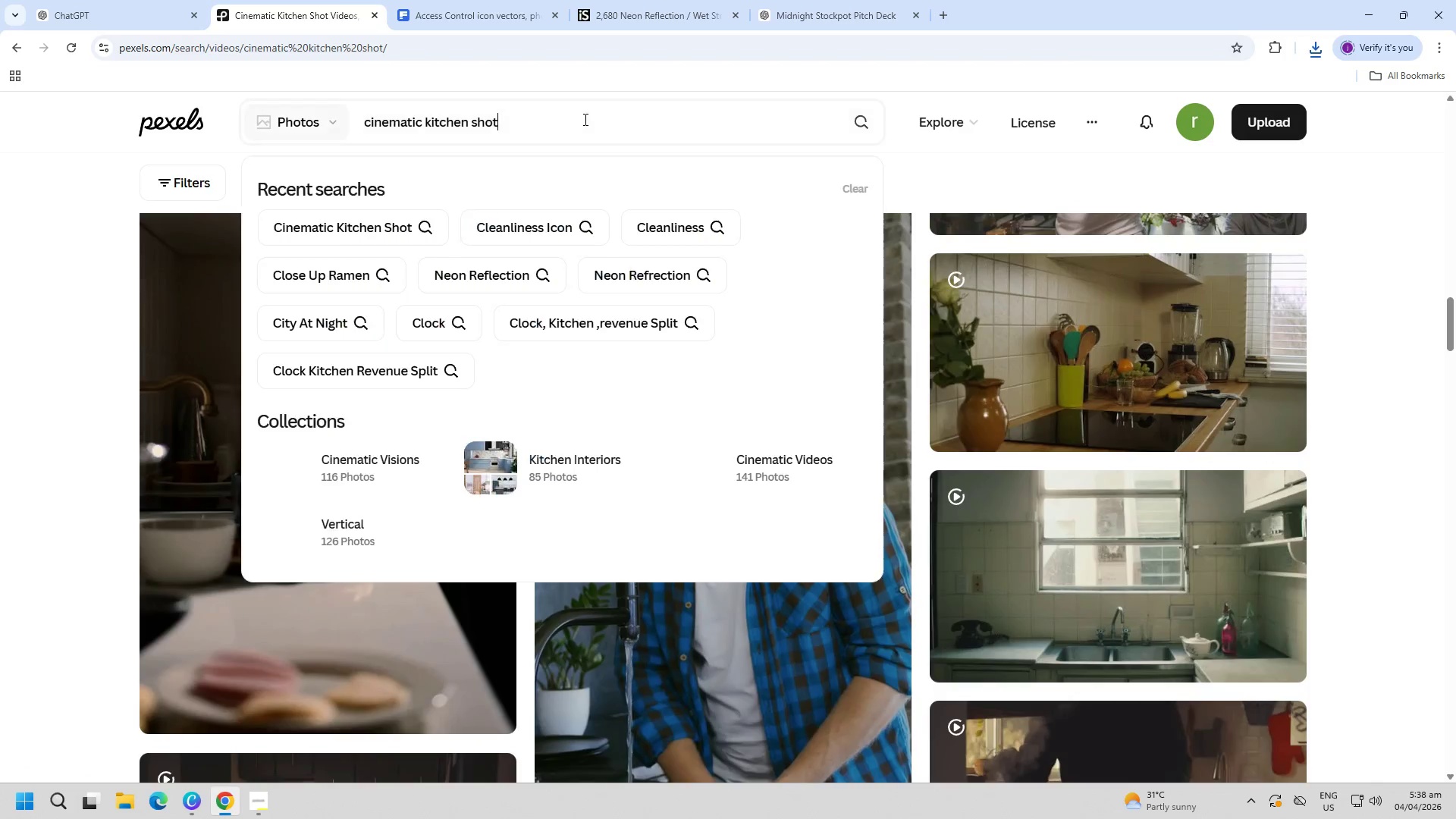 
triple_click([584, 119])
 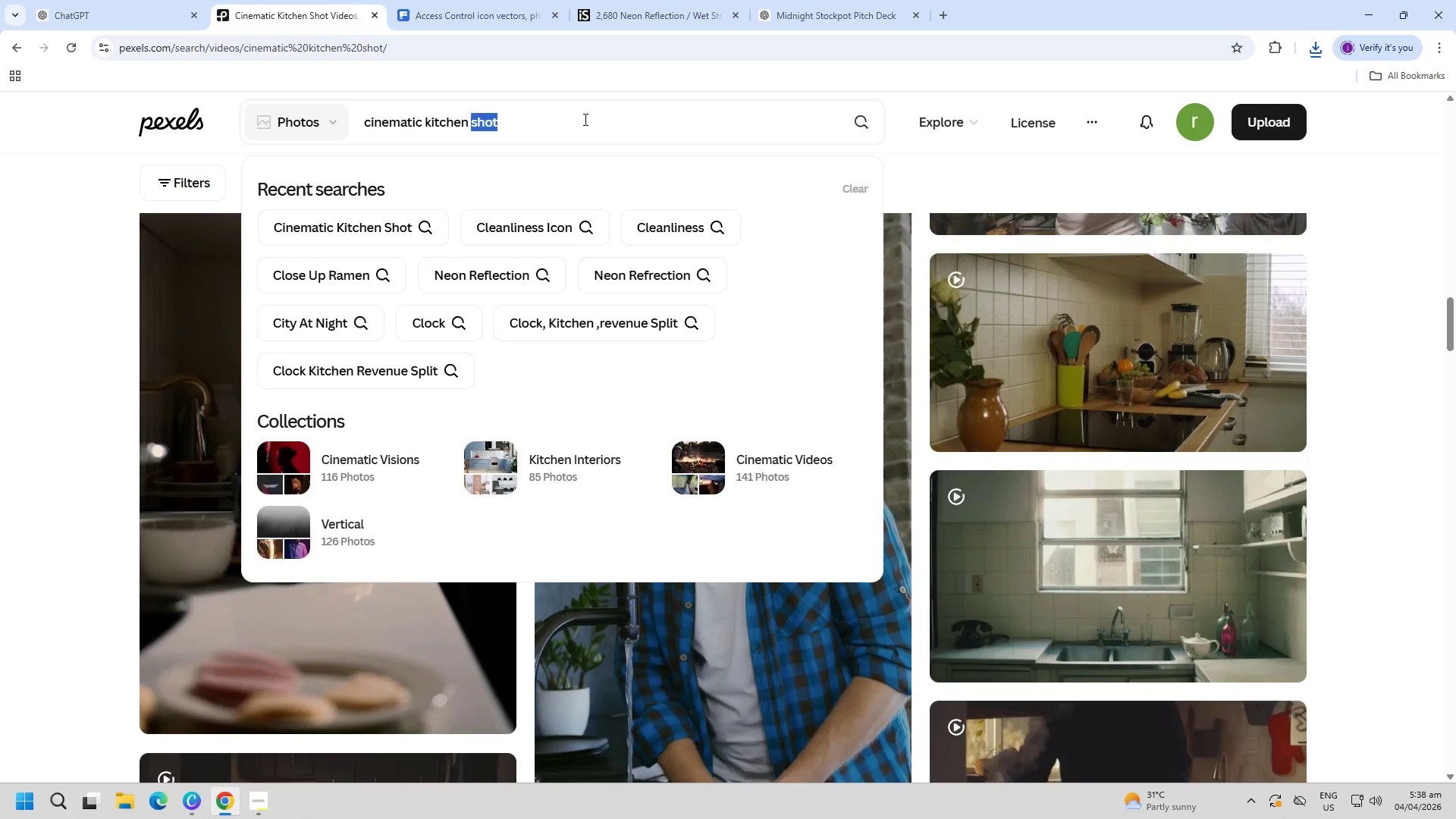 
key(Control+ControlLeft)
 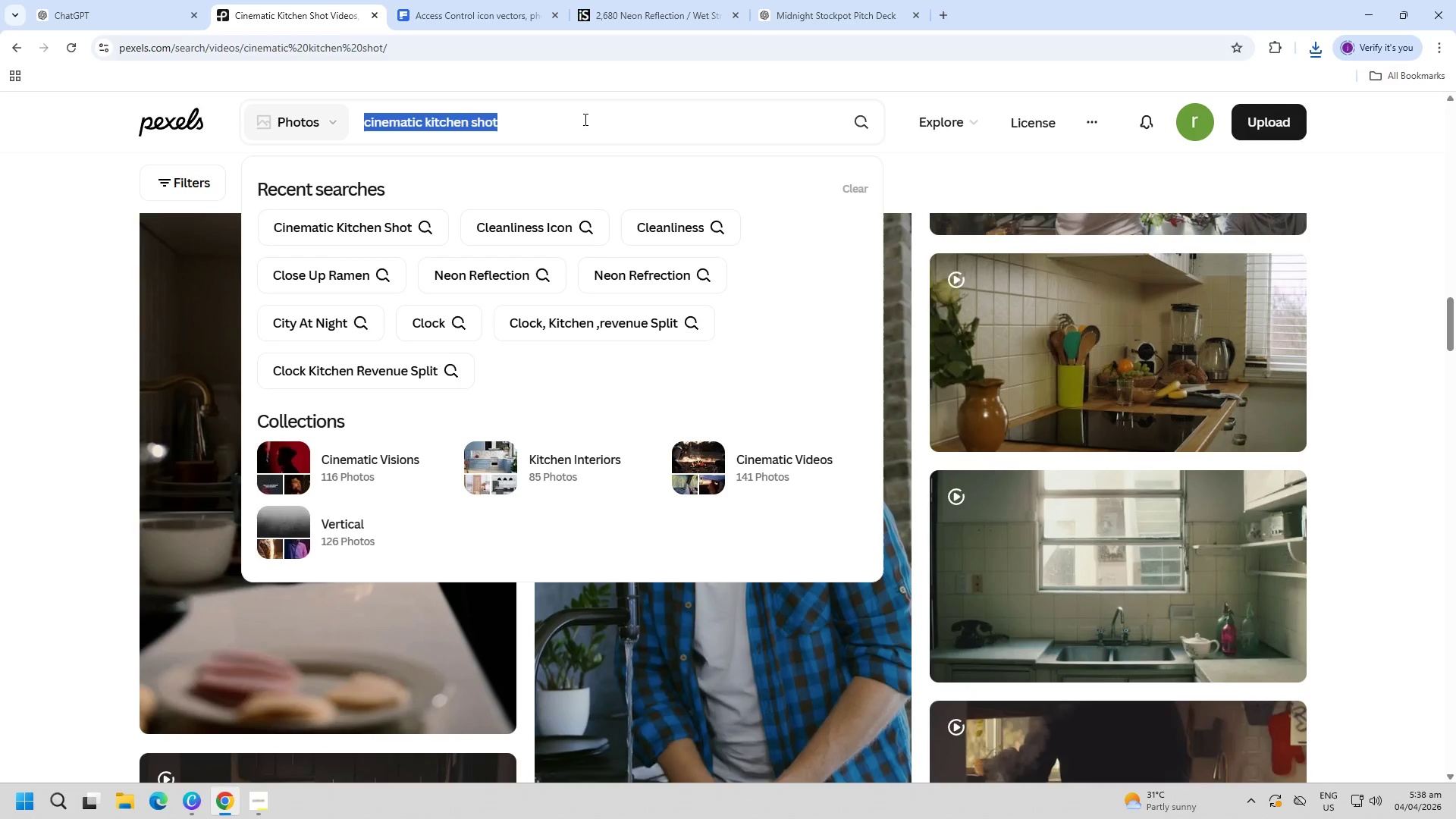 
key(Control+A)
 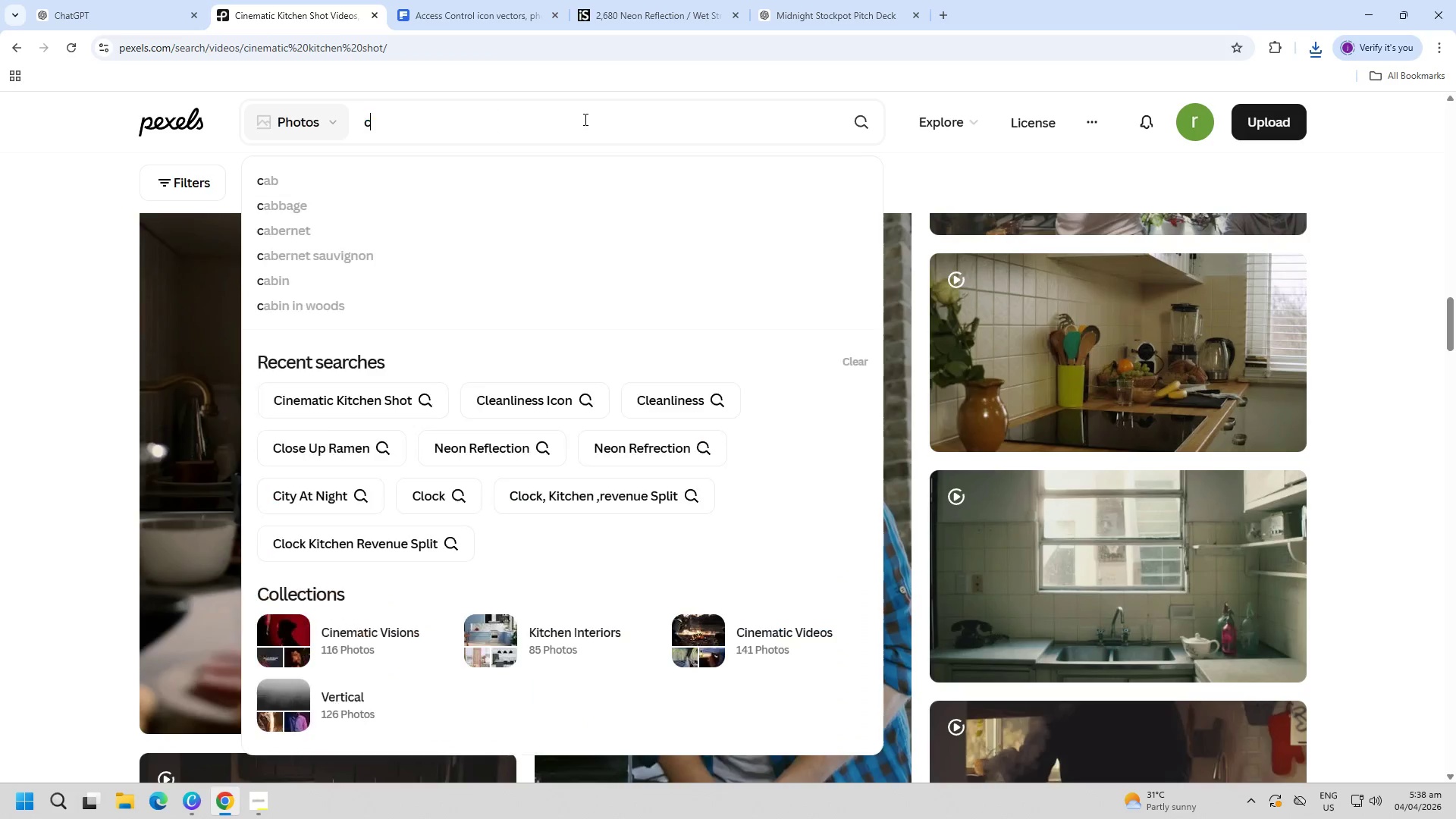 
type(cm)
key(Backspace)
key(Backspace)
type(amber glow)
 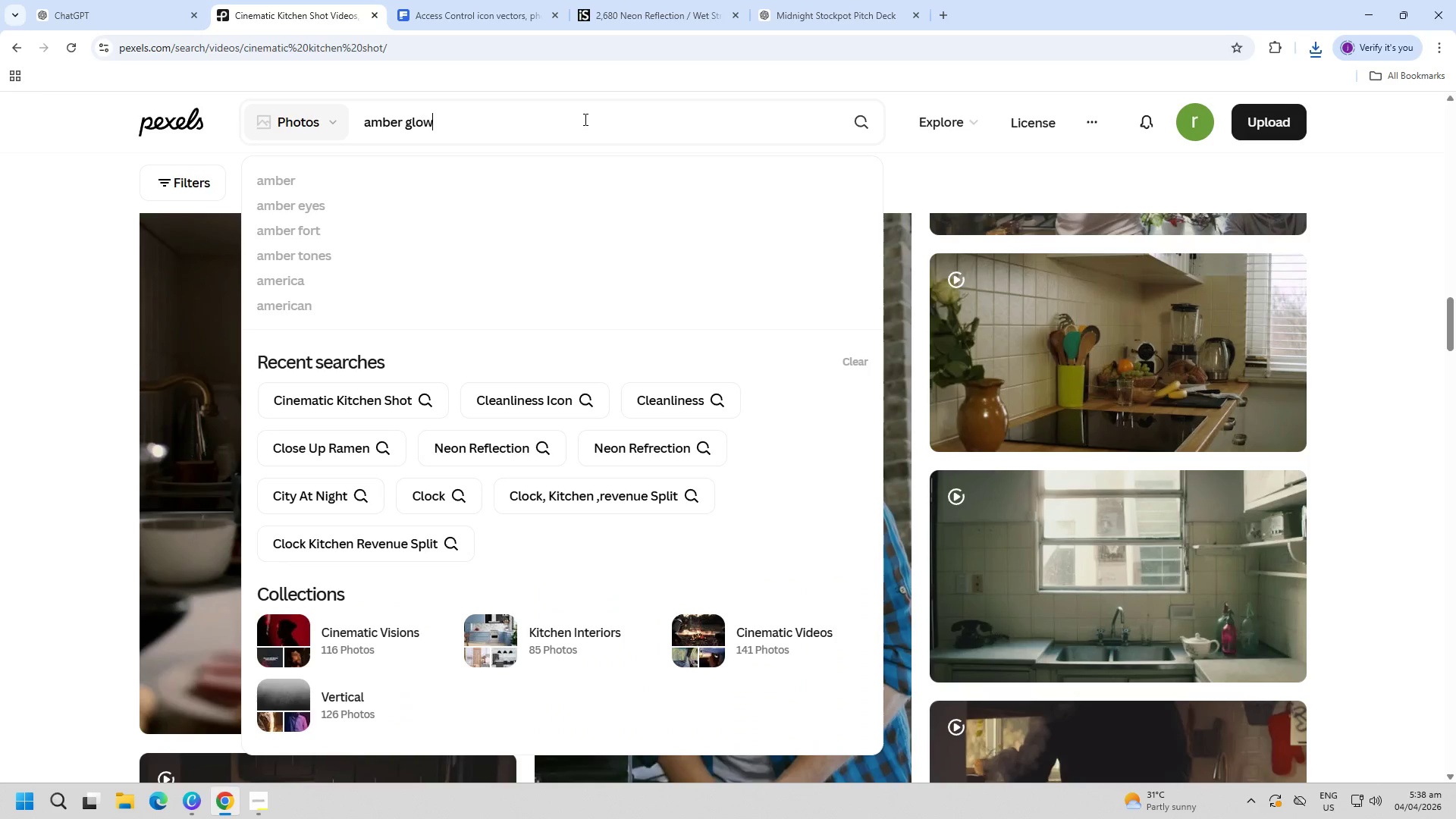 
key(Enter)
 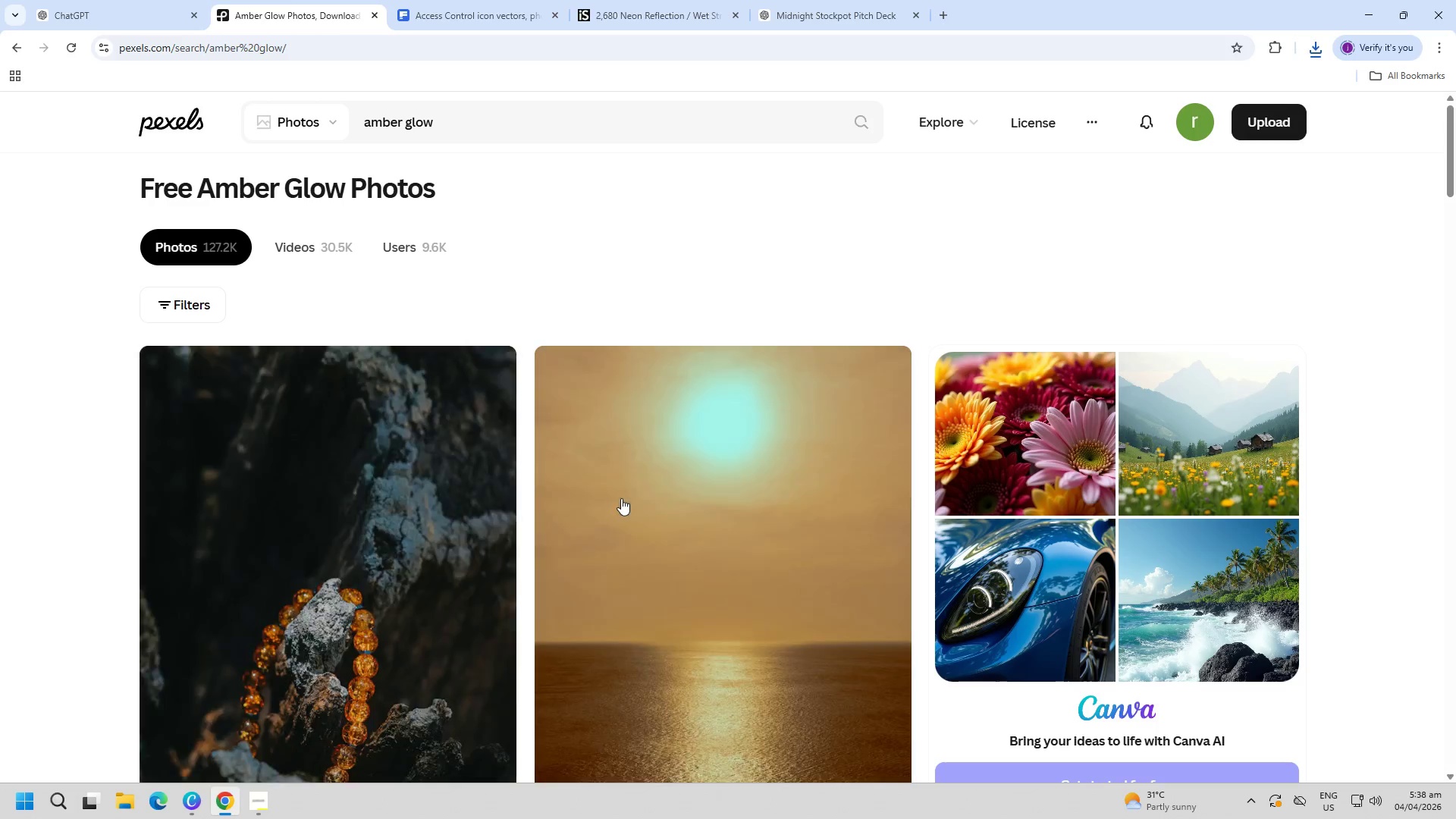 
scroll: coordinate [630, 470], scroll_direction: down, amount: 7.0
 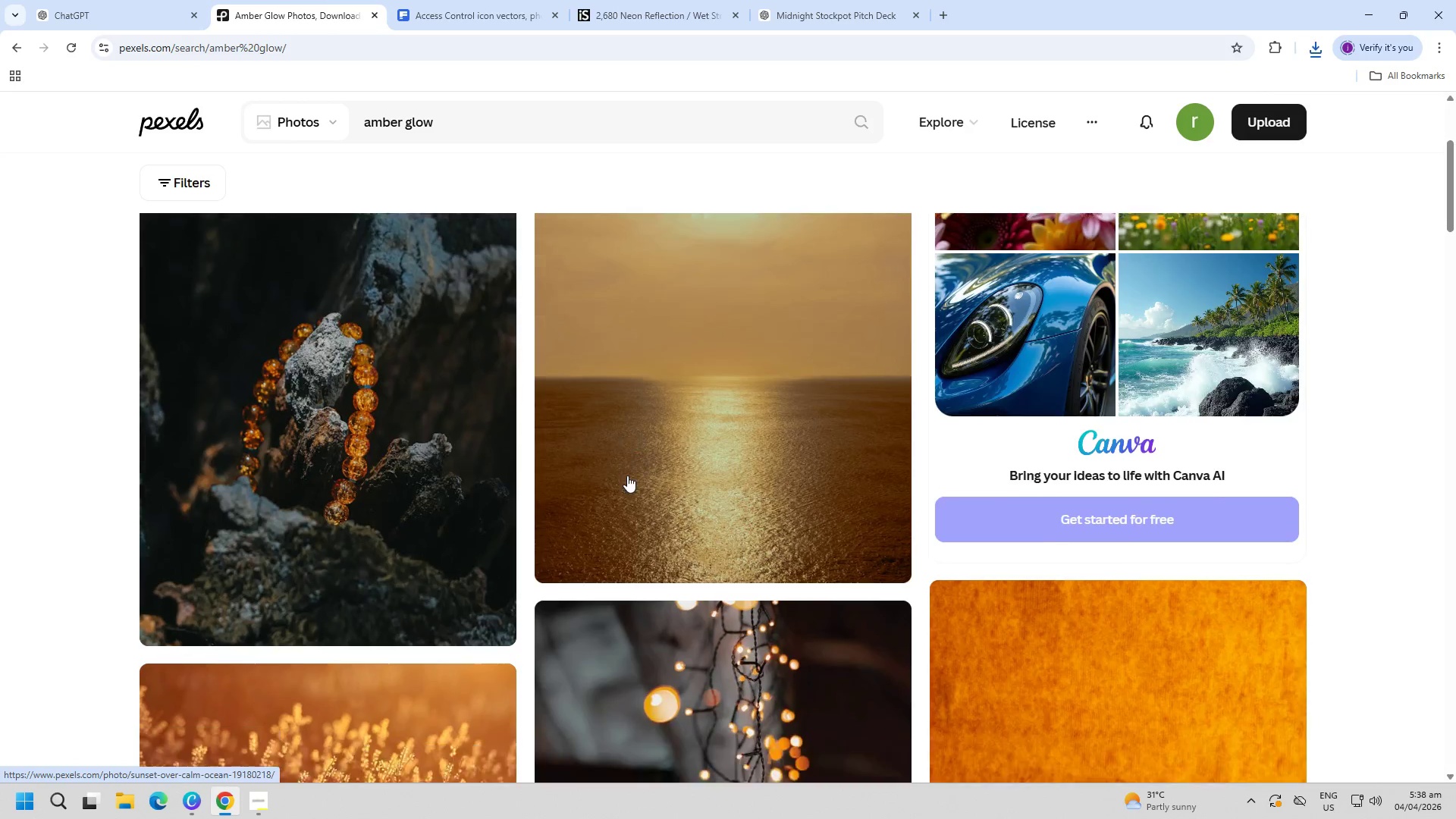 
mouse_move([608, 472])
 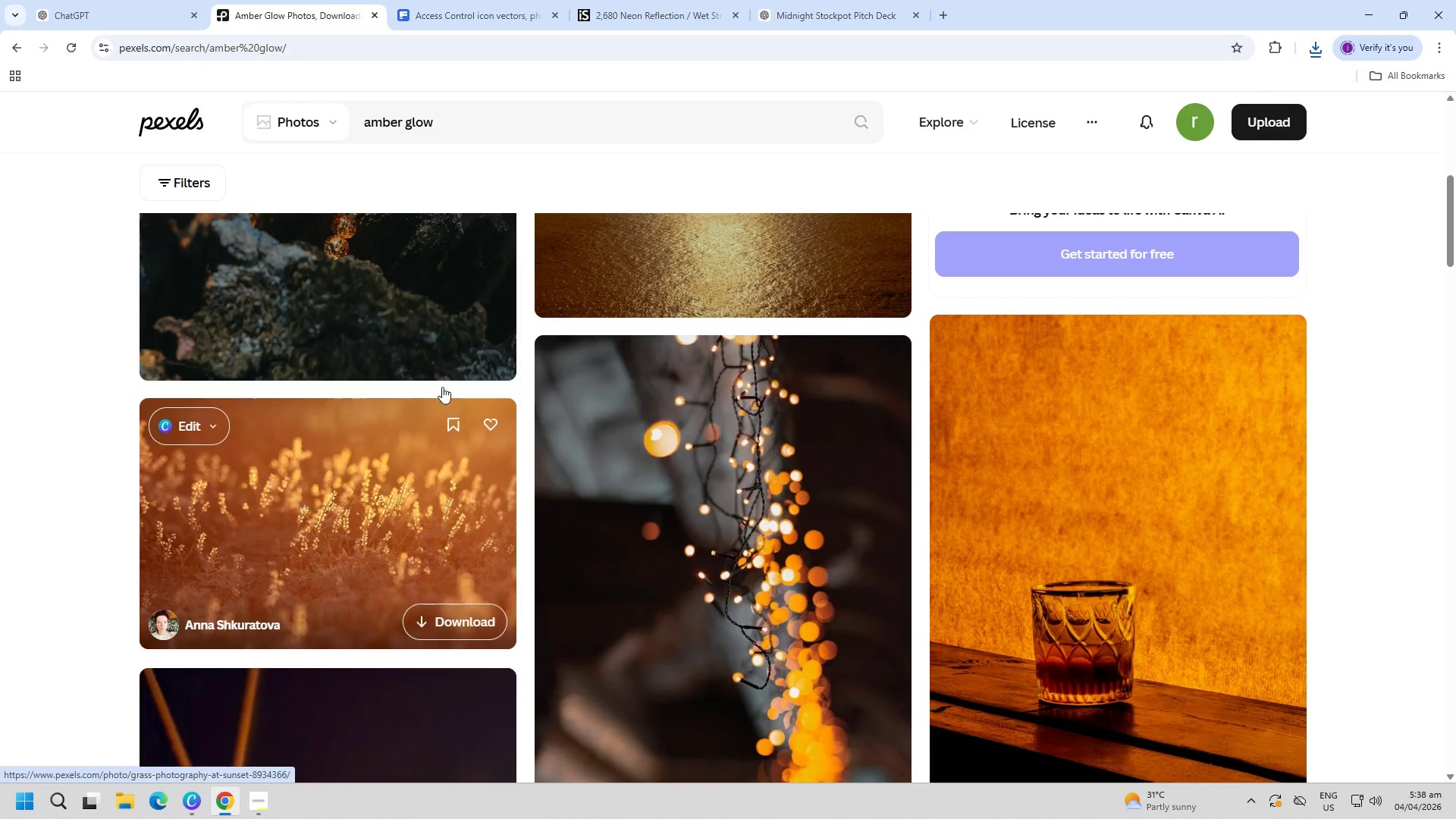 
scroll: coordinate [356, 417], scroll_direction: up, amount: 12.0
 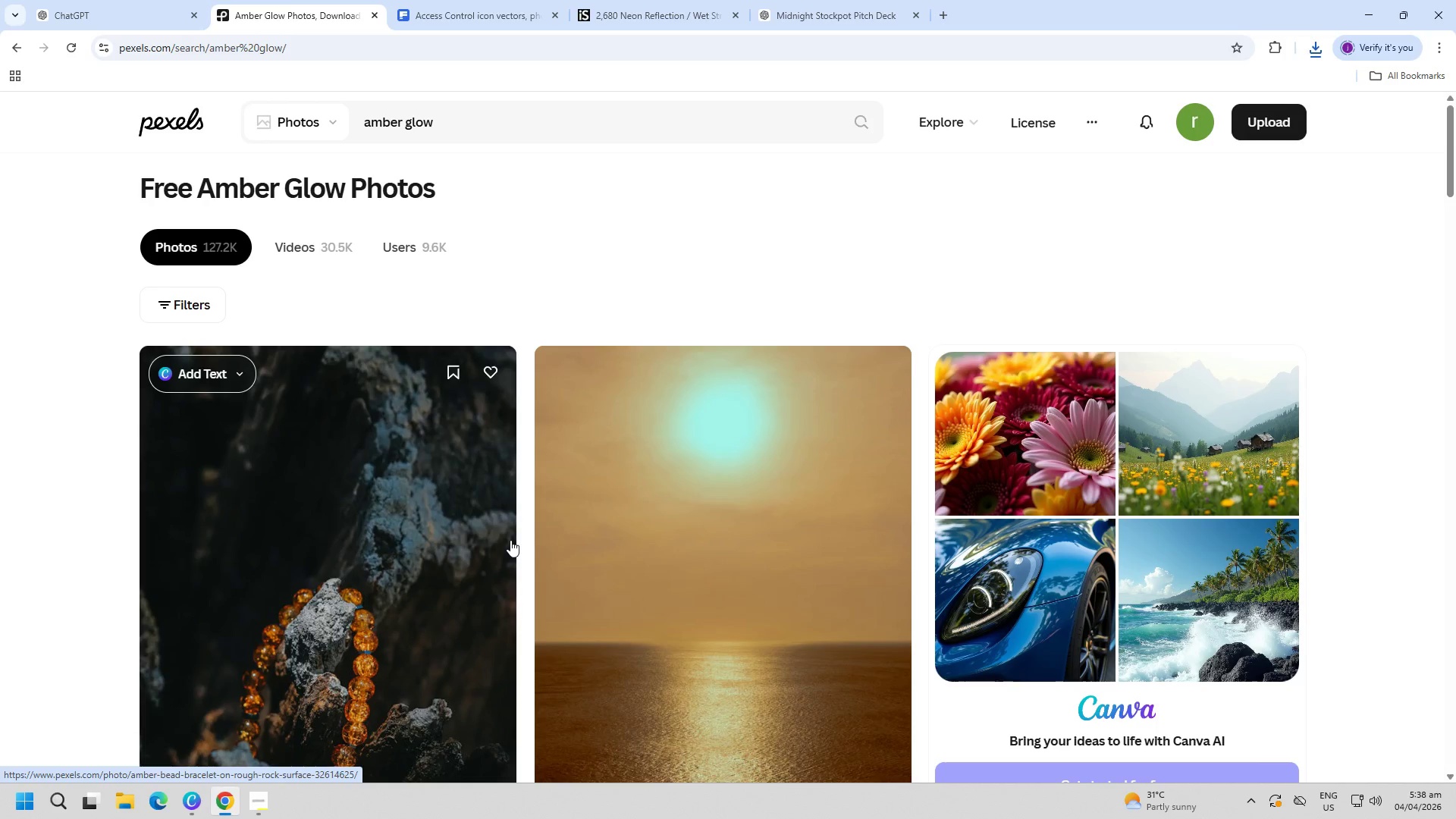 
left_click([265, 808])